 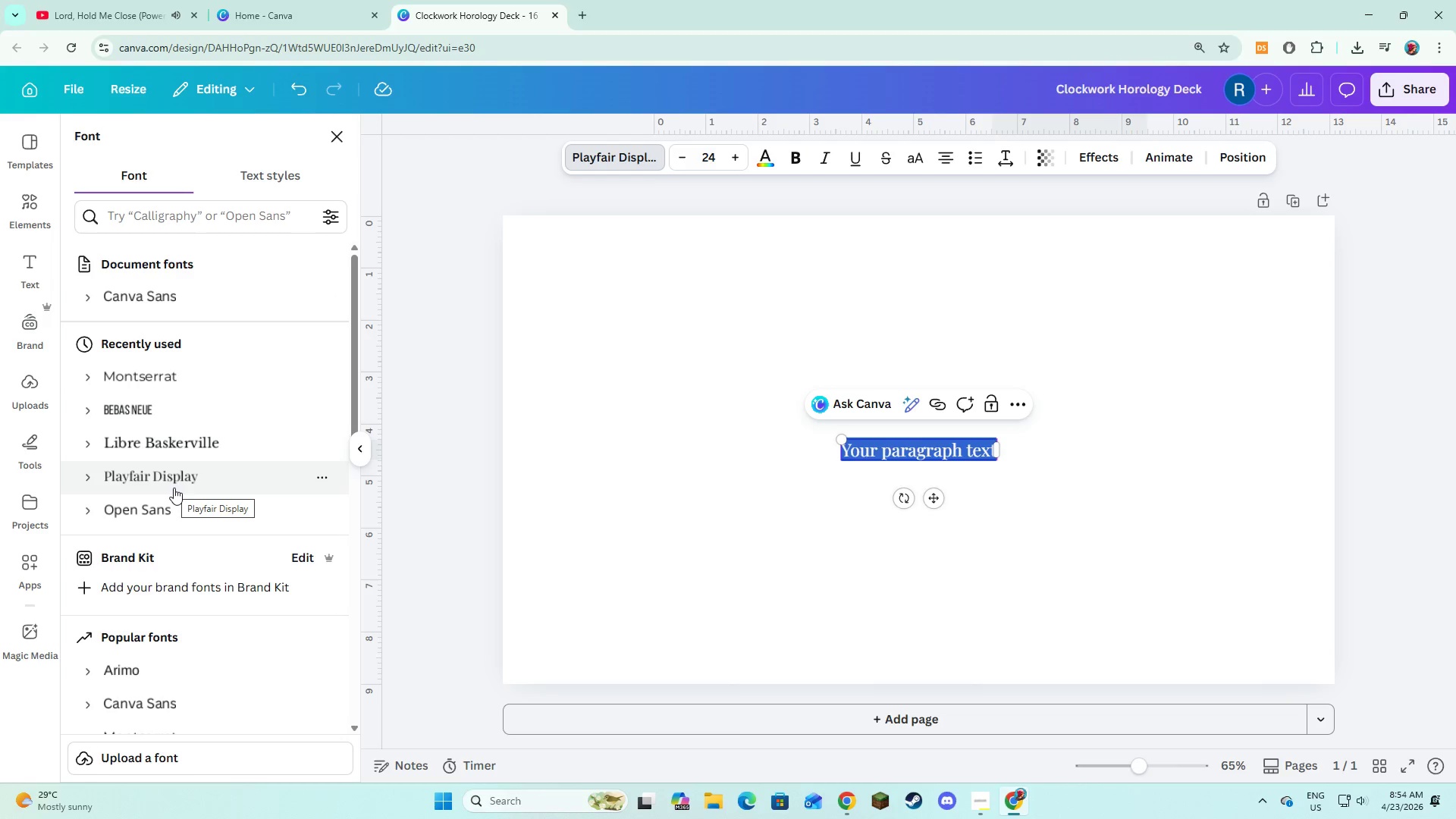 
left_click([904, 450])
 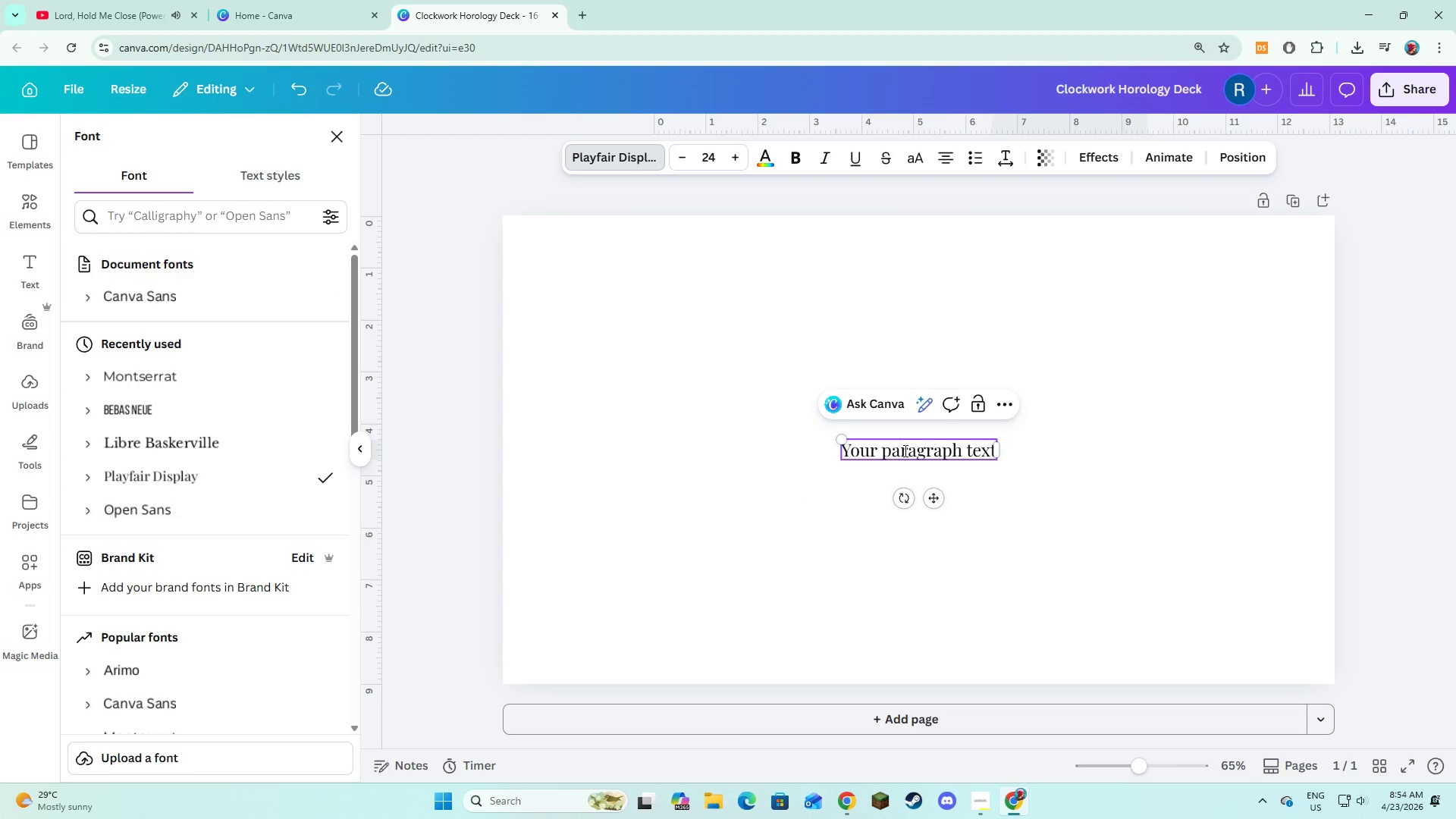 
key(Control+A)
 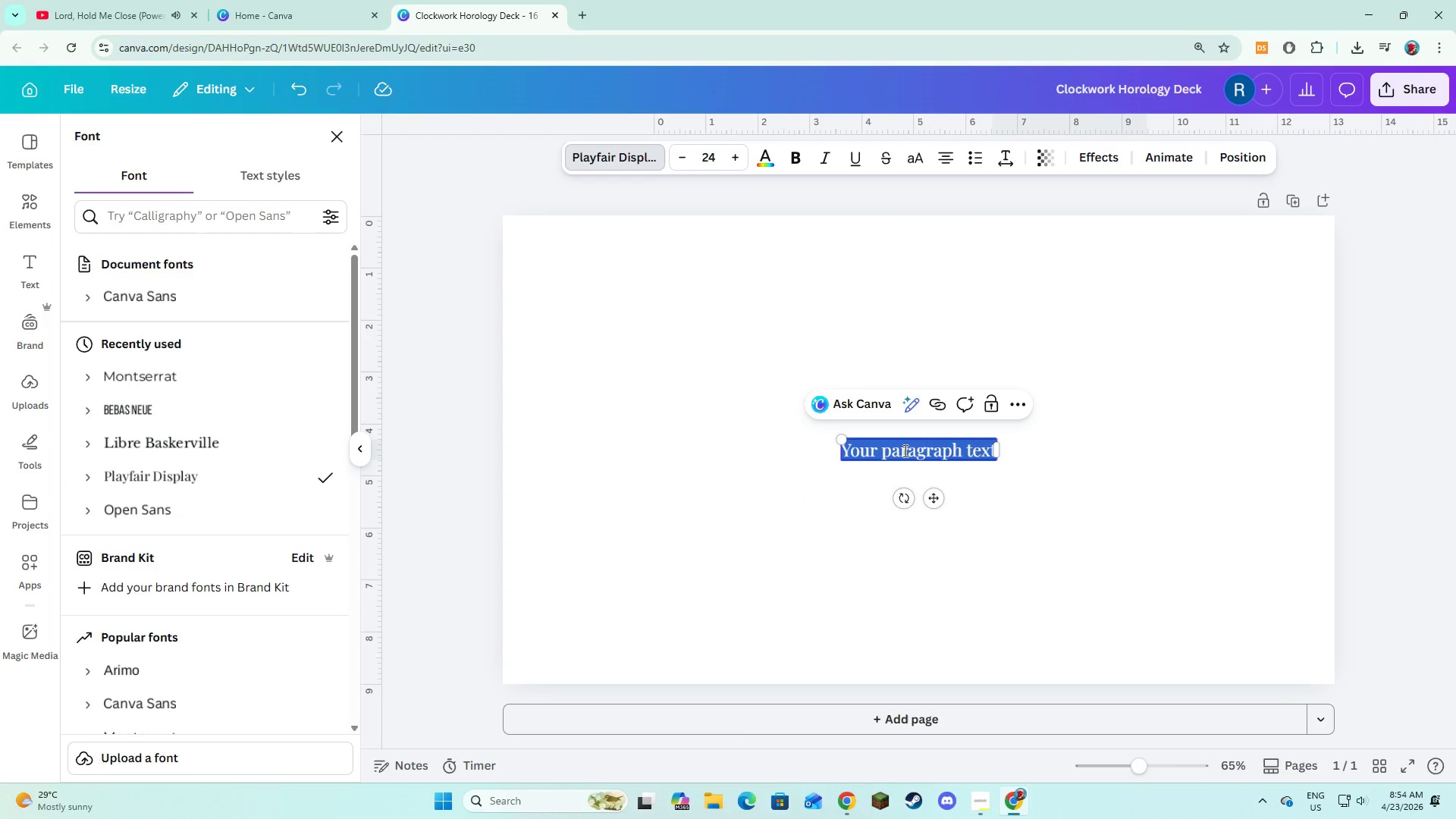 
type(Xlo)
key(Backspace)
key(Backspace)
key(Backspace)
key(Backspace)
key(Backspace)
type(l)
key(Backspace)
type(clock )
key(Backspace)
type(ow)
key(Backspace)
key(Backspace)
type(work horology academy)
 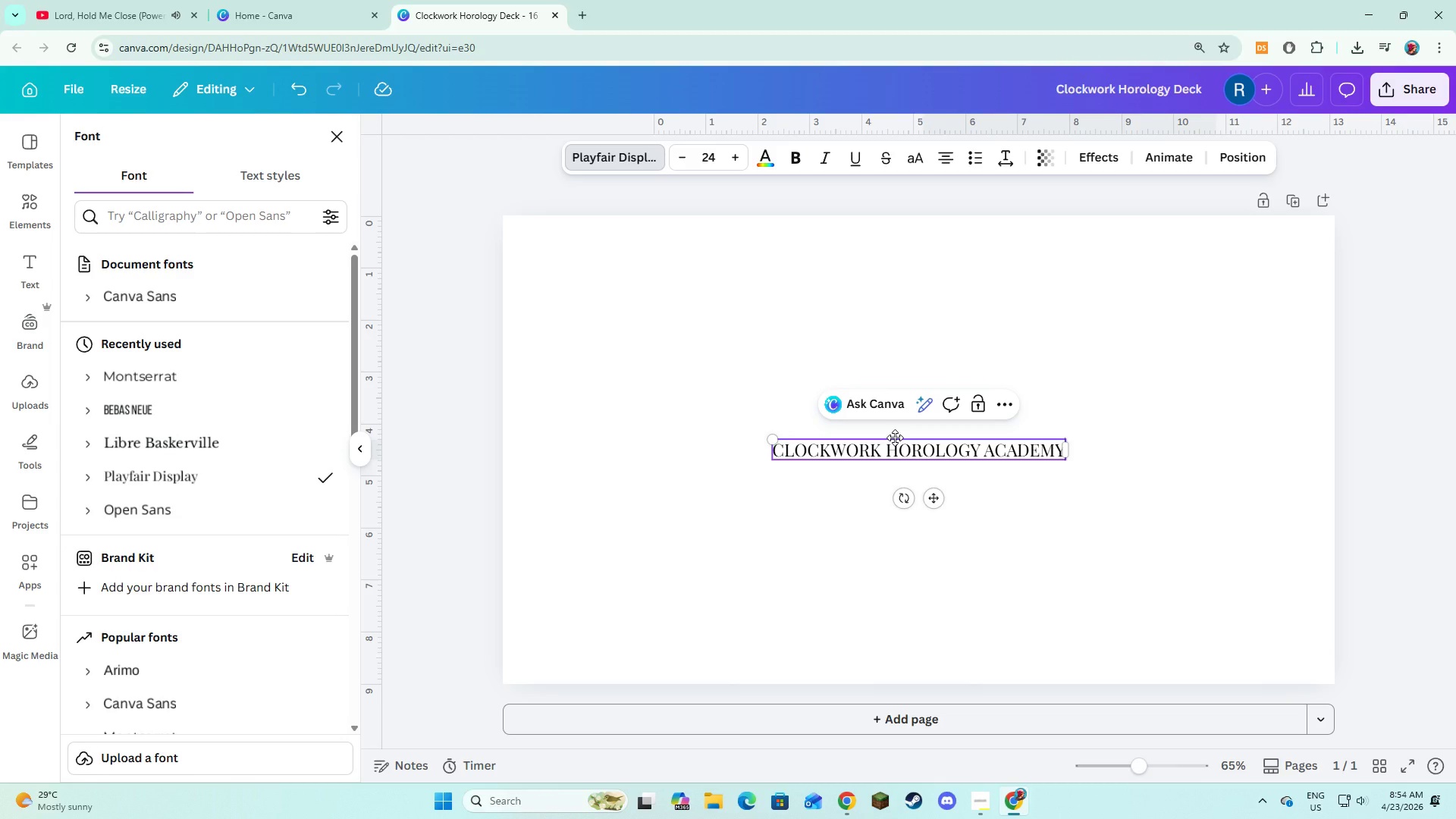 
key(Control+A)
 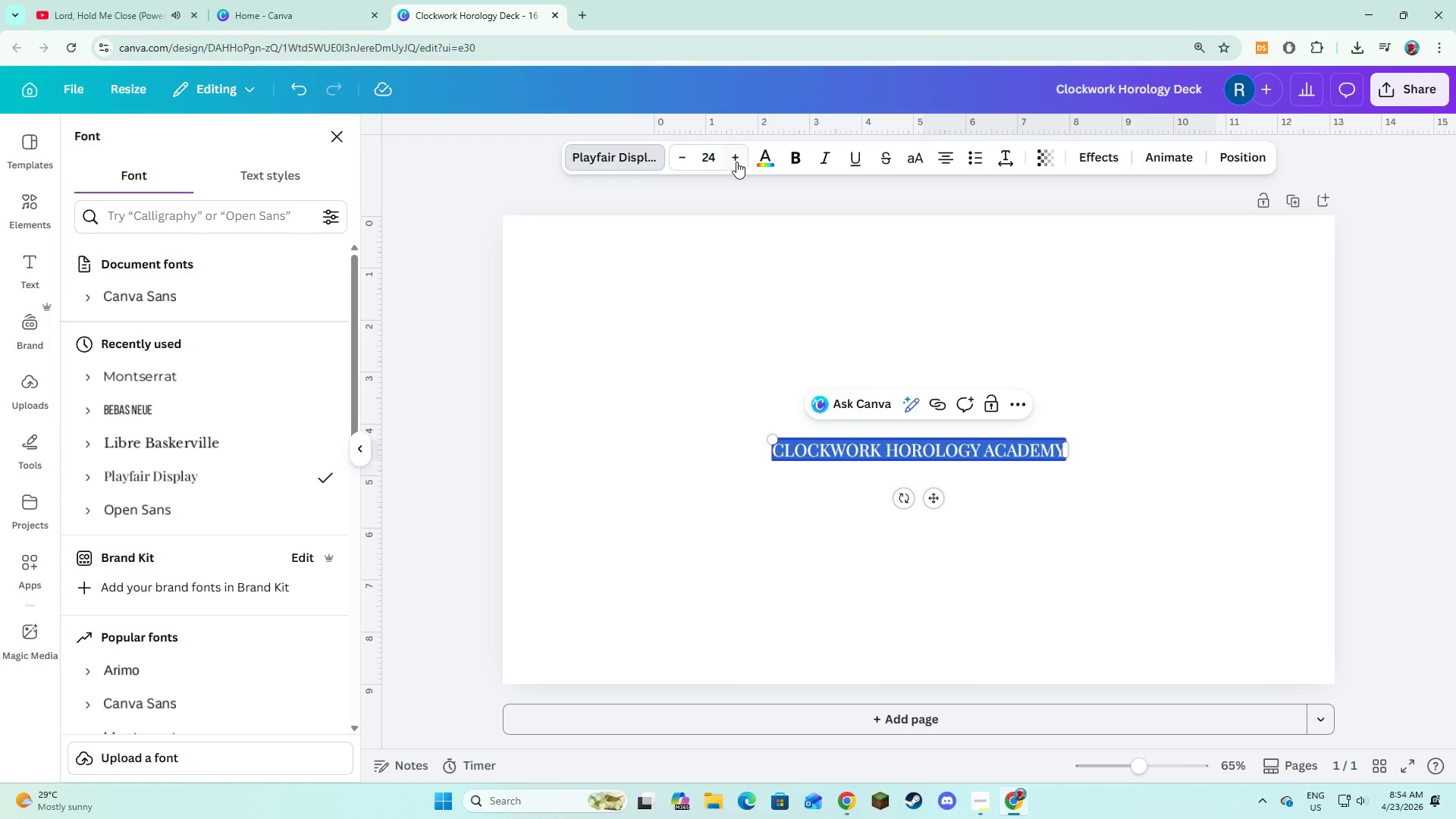 
double_click([736, 162])
 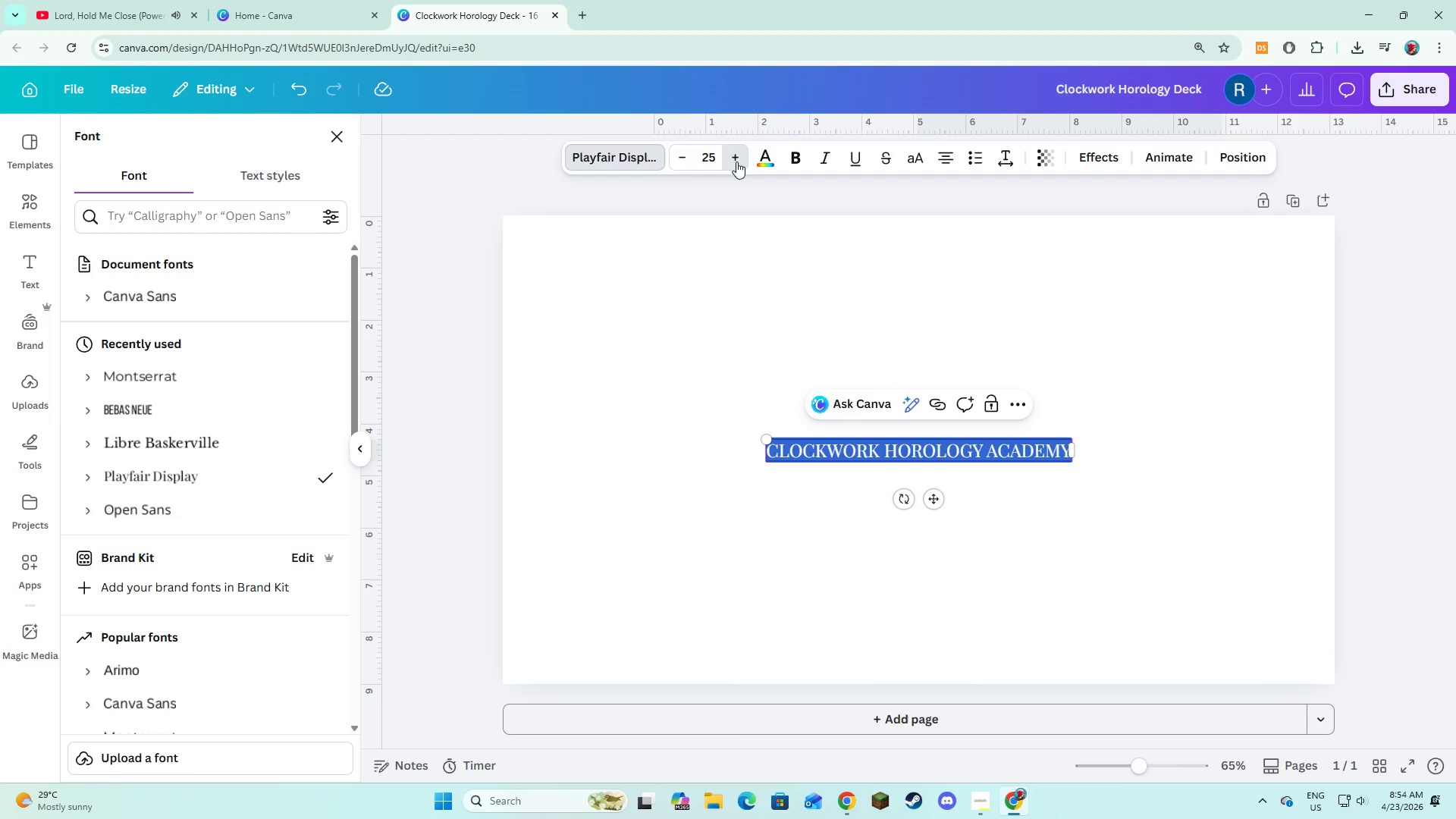 
triple_click([736, 162])
 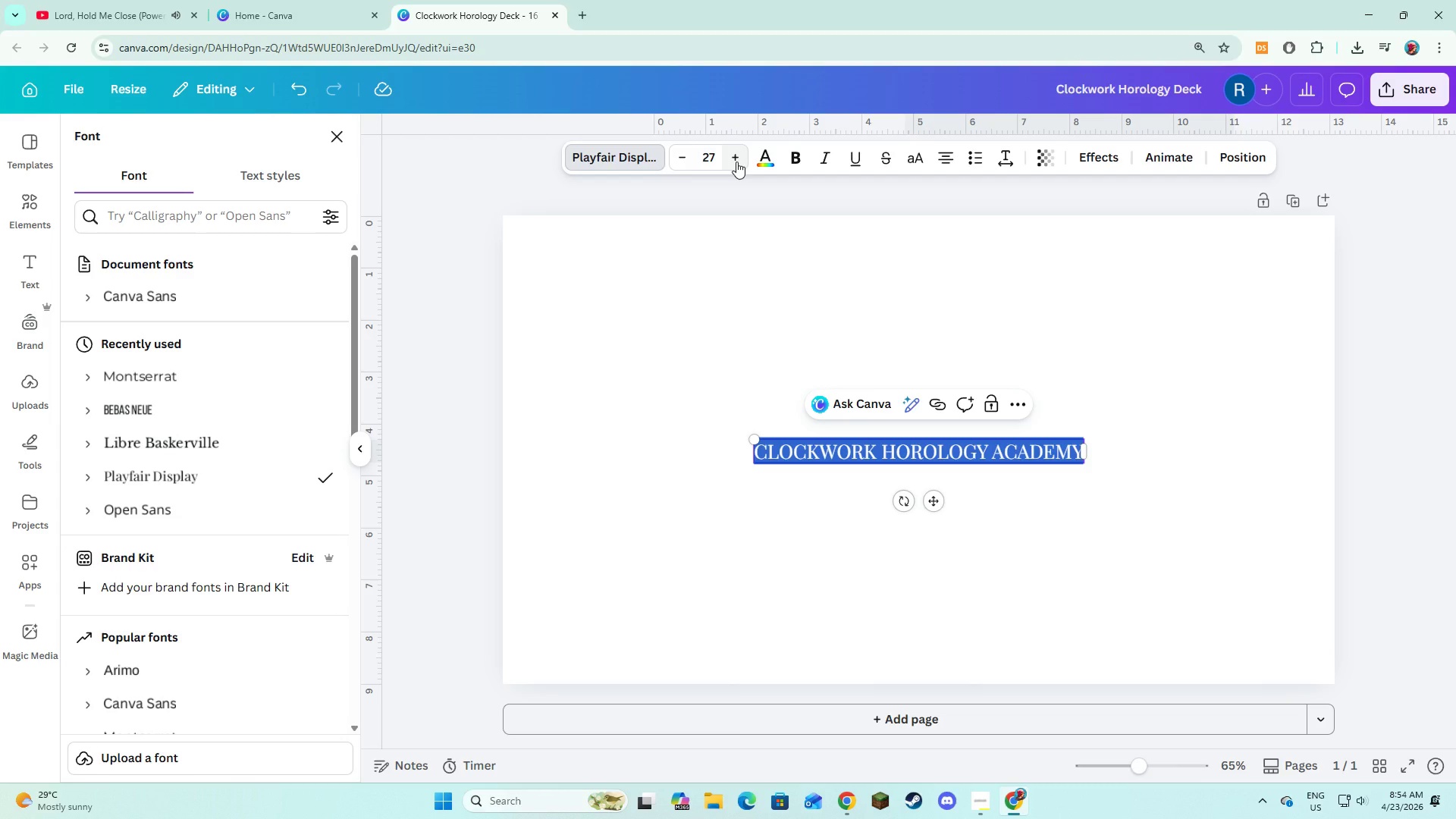 
left_click([736, 162])
 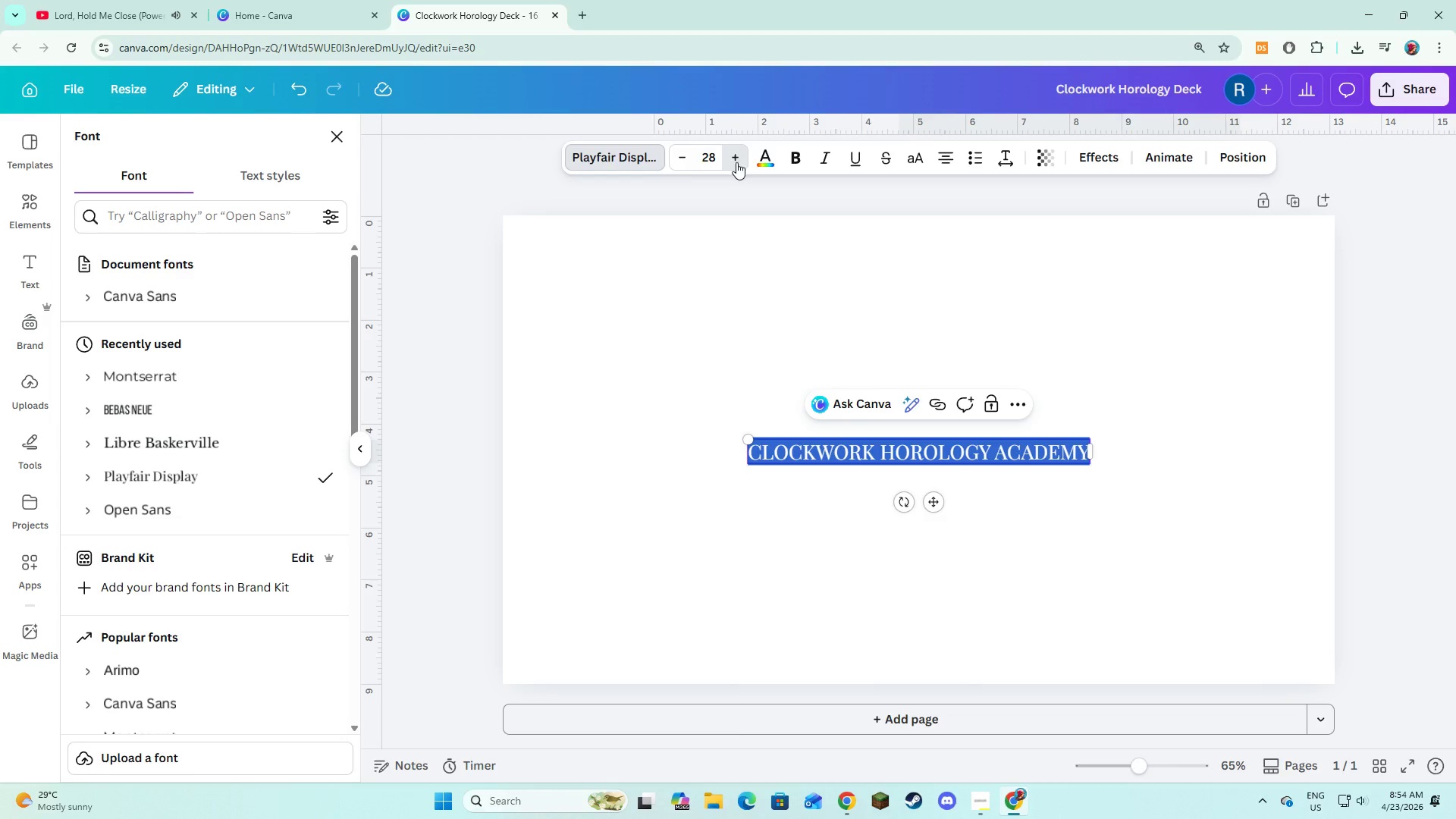 
triple_click([736, 162])
 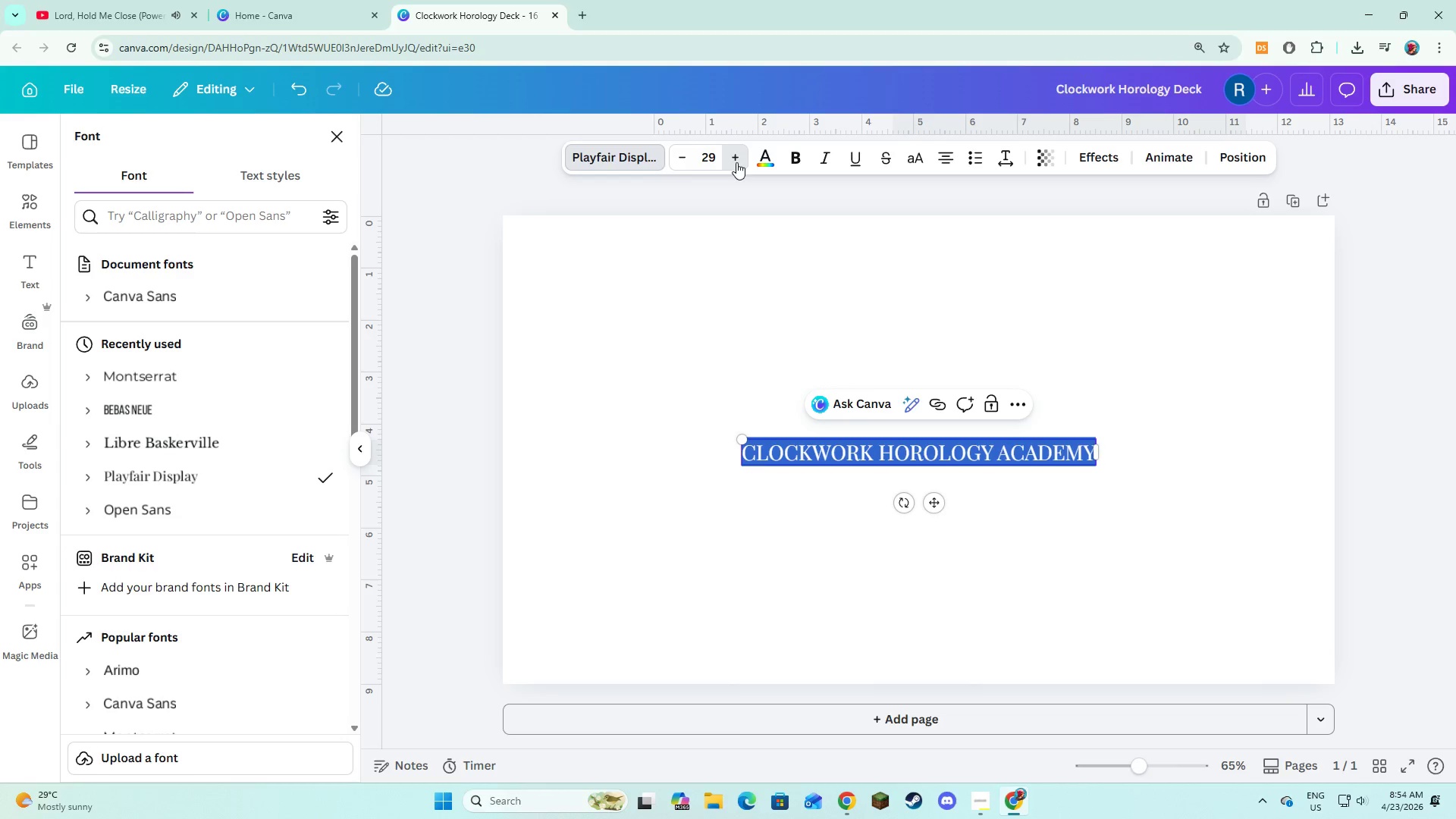 
triple_click([736, 162])
 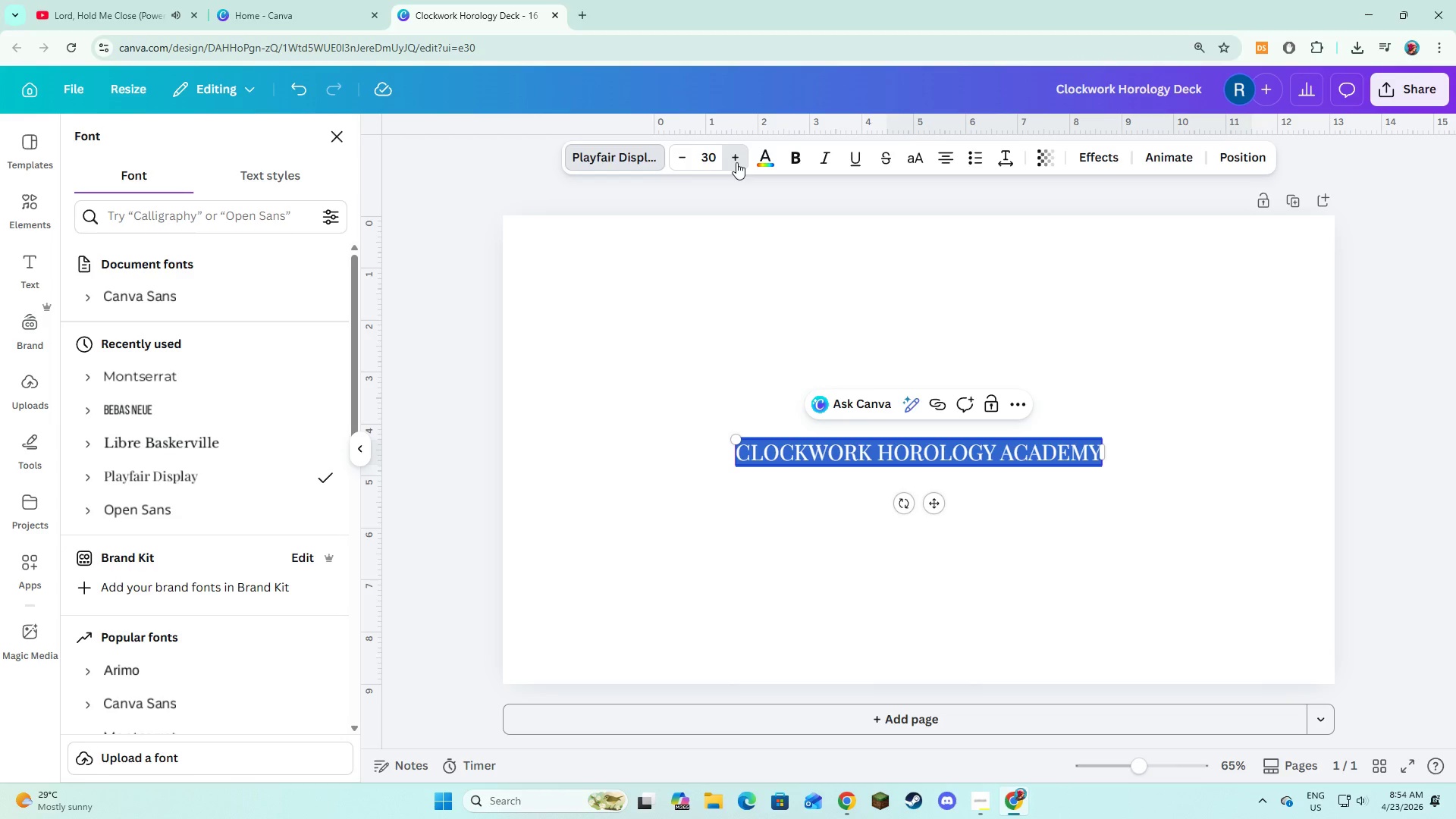 
triple_click([736, 162])
 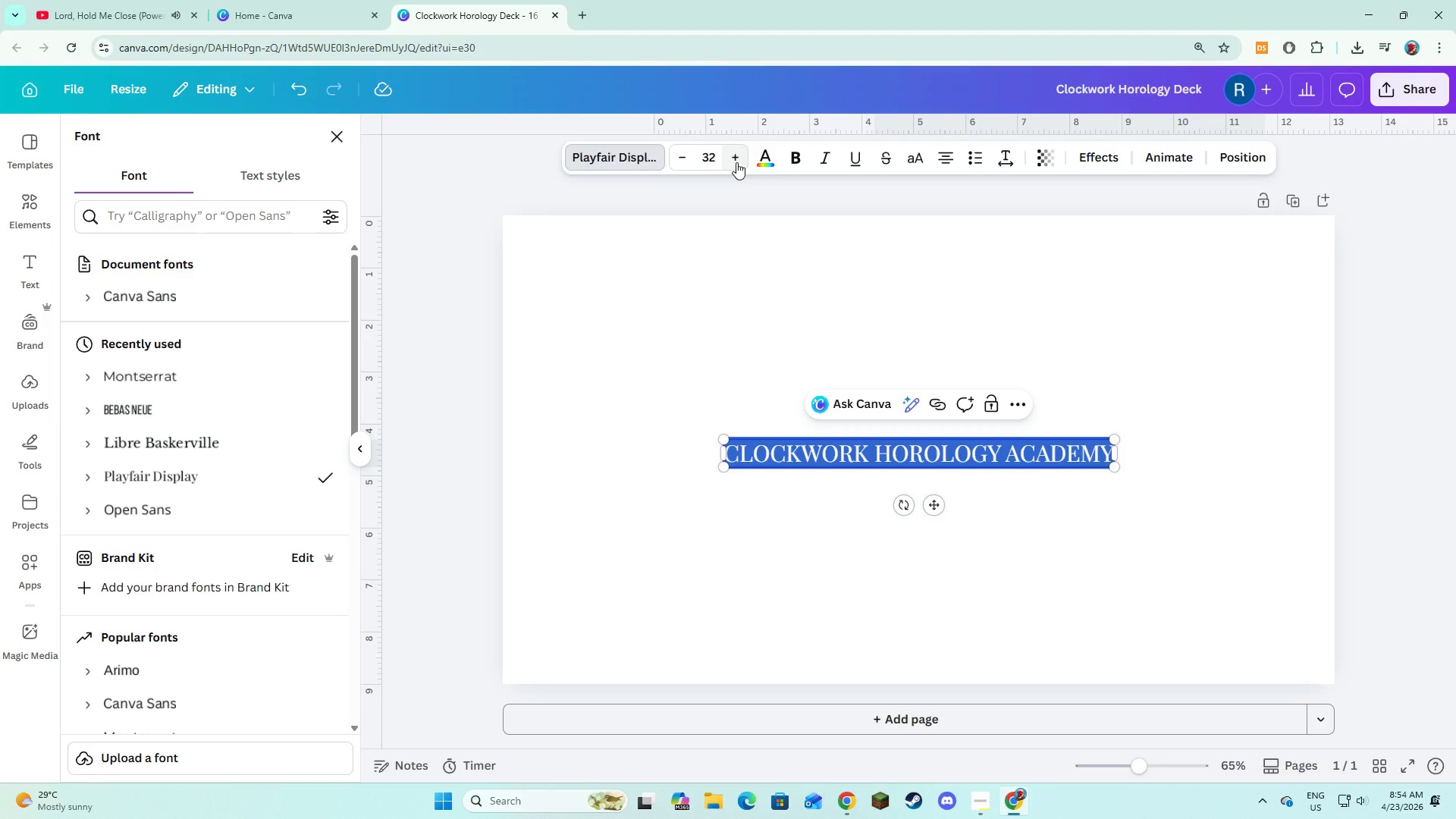 
wait(6.34)
 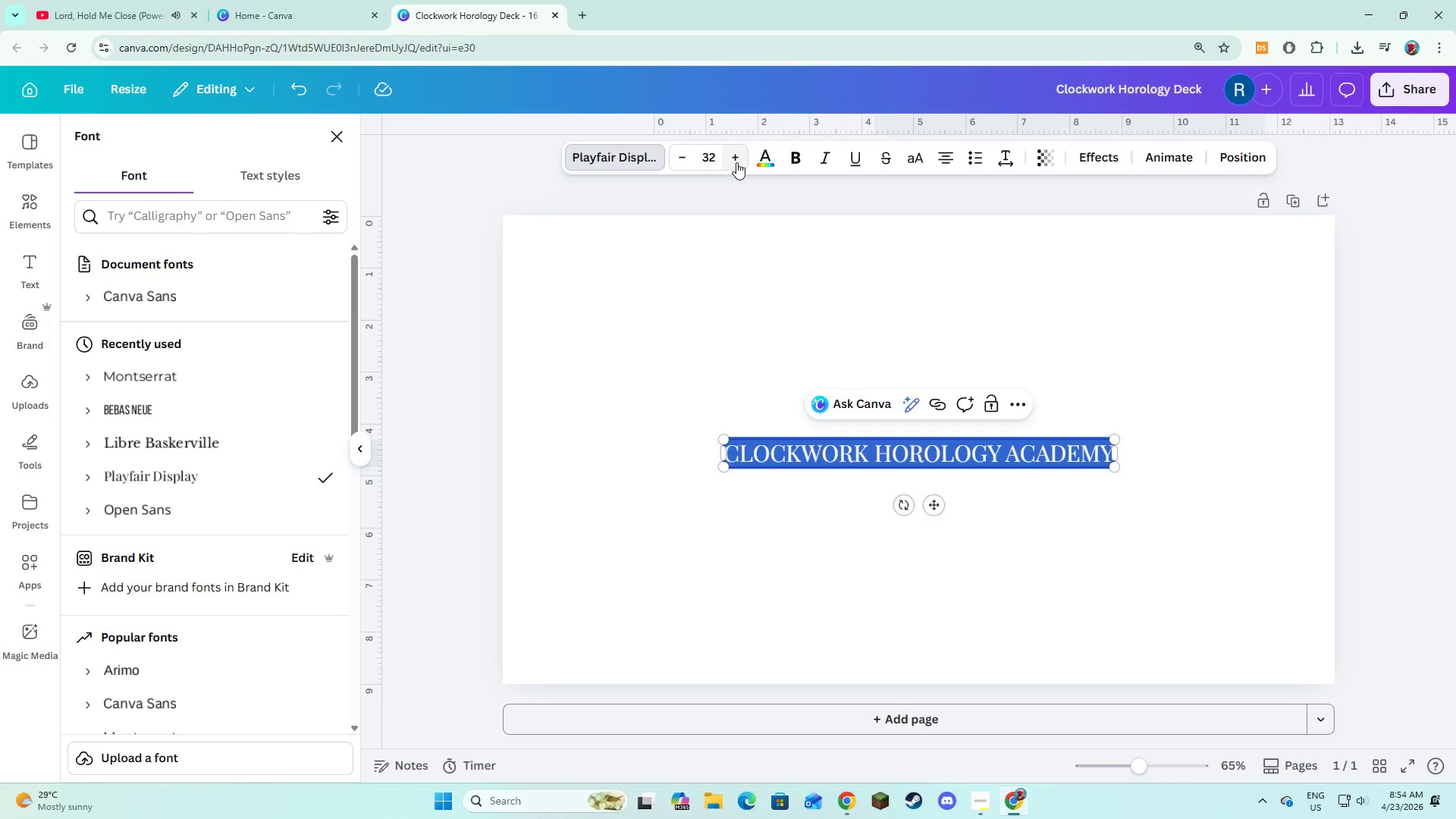 
double_click([736, 162])
 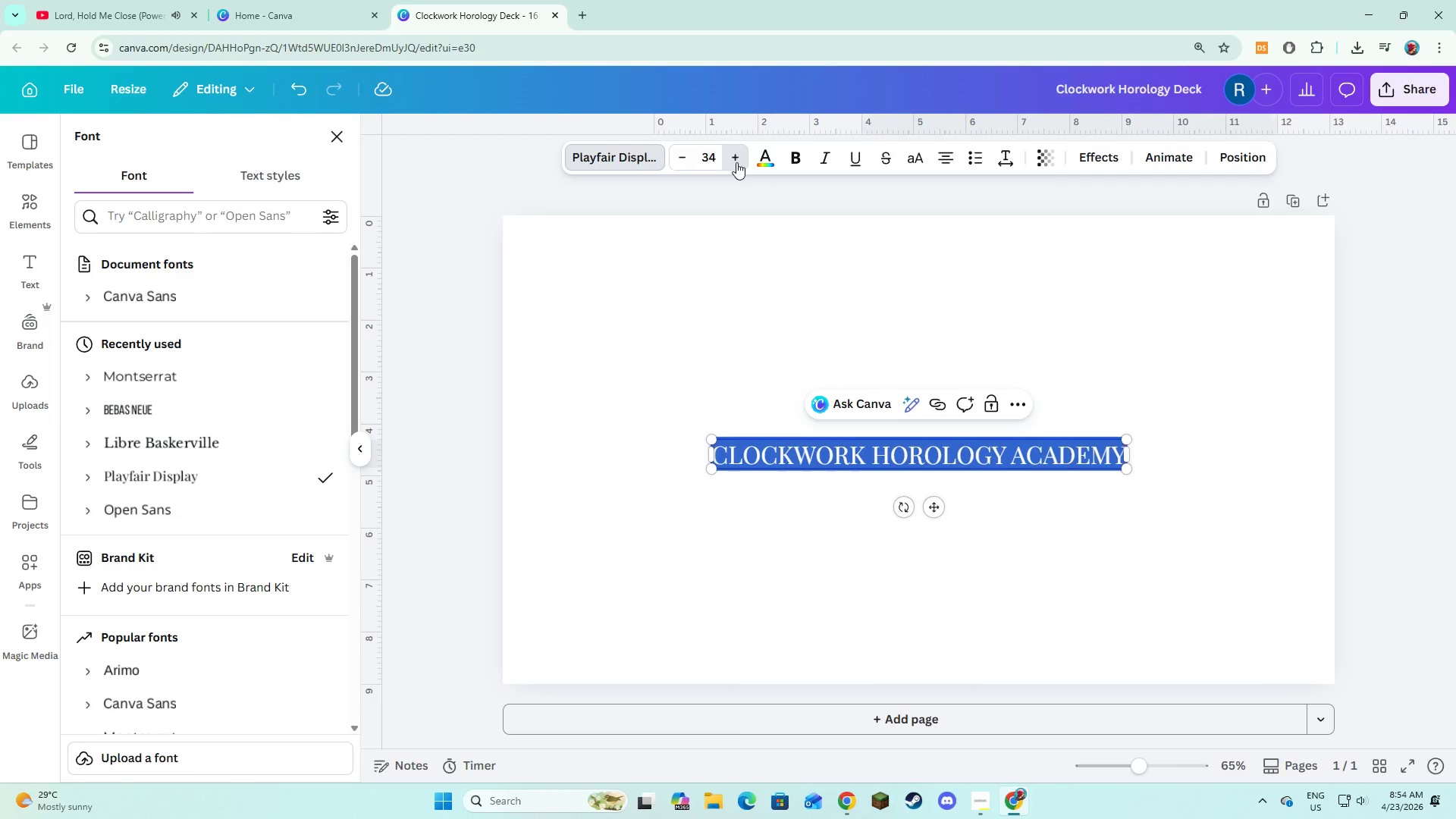 
triple_click([736, 162])
 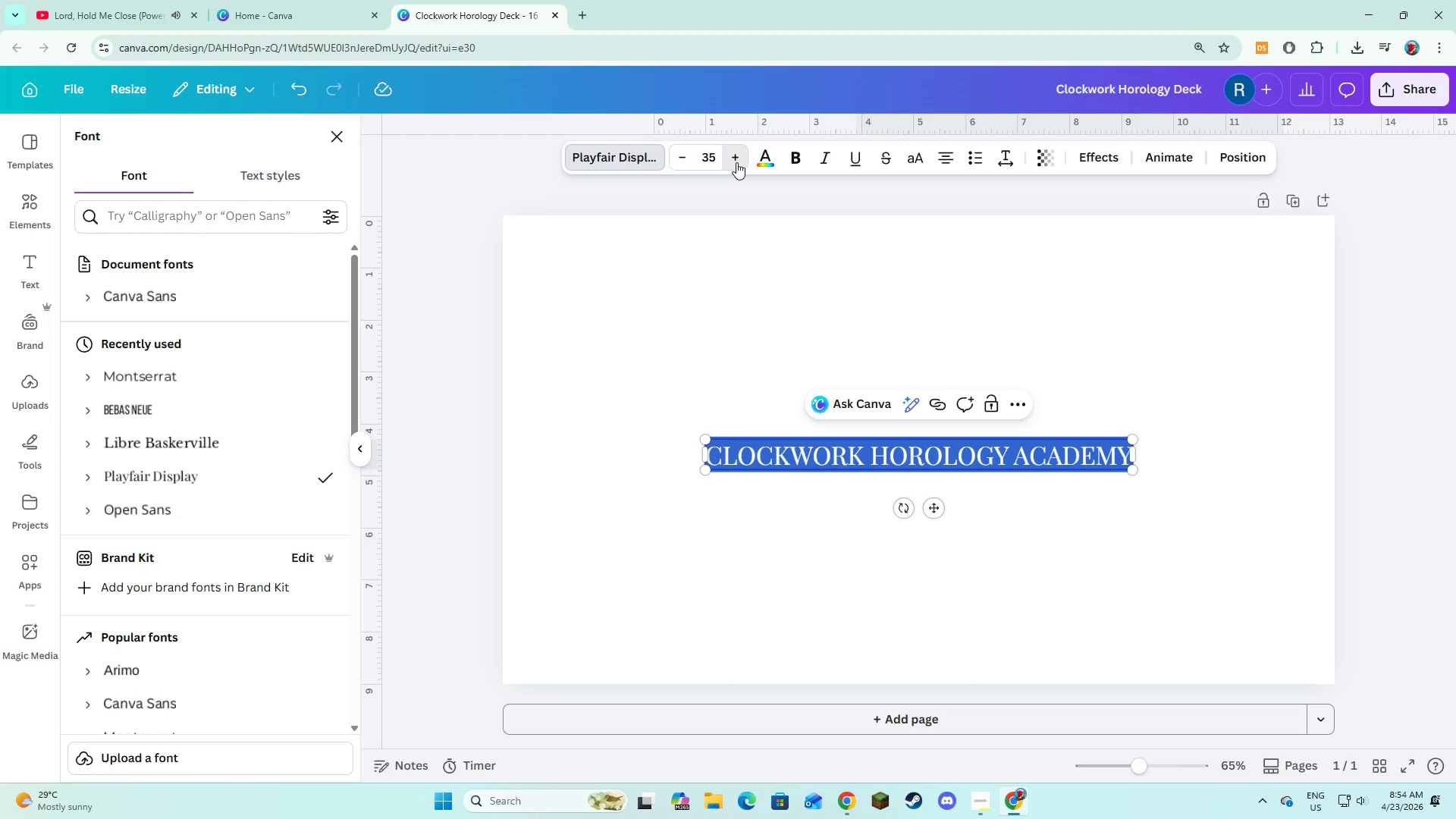 
double_click([736, 162])
 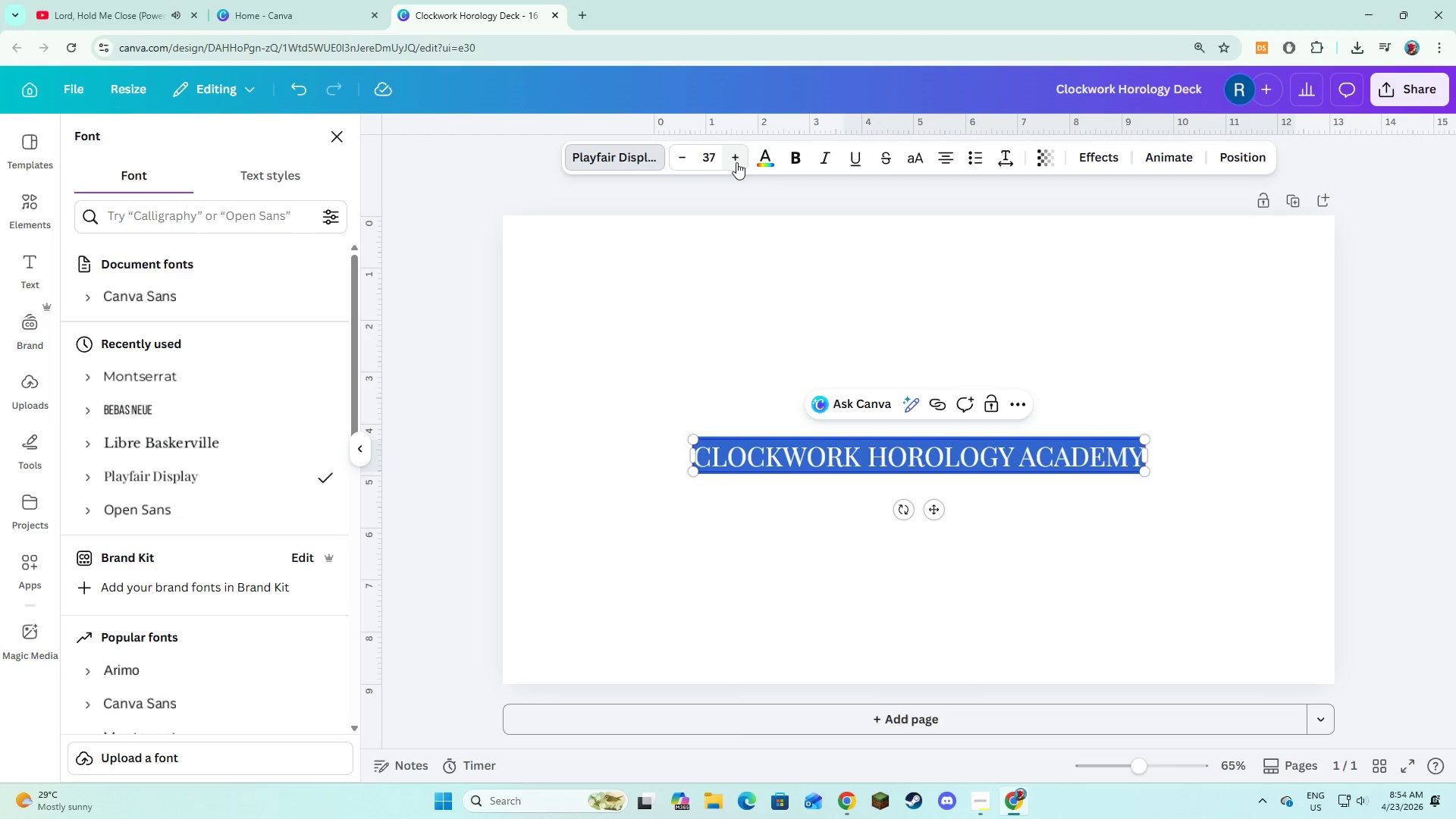 
double_click([736, 162])
 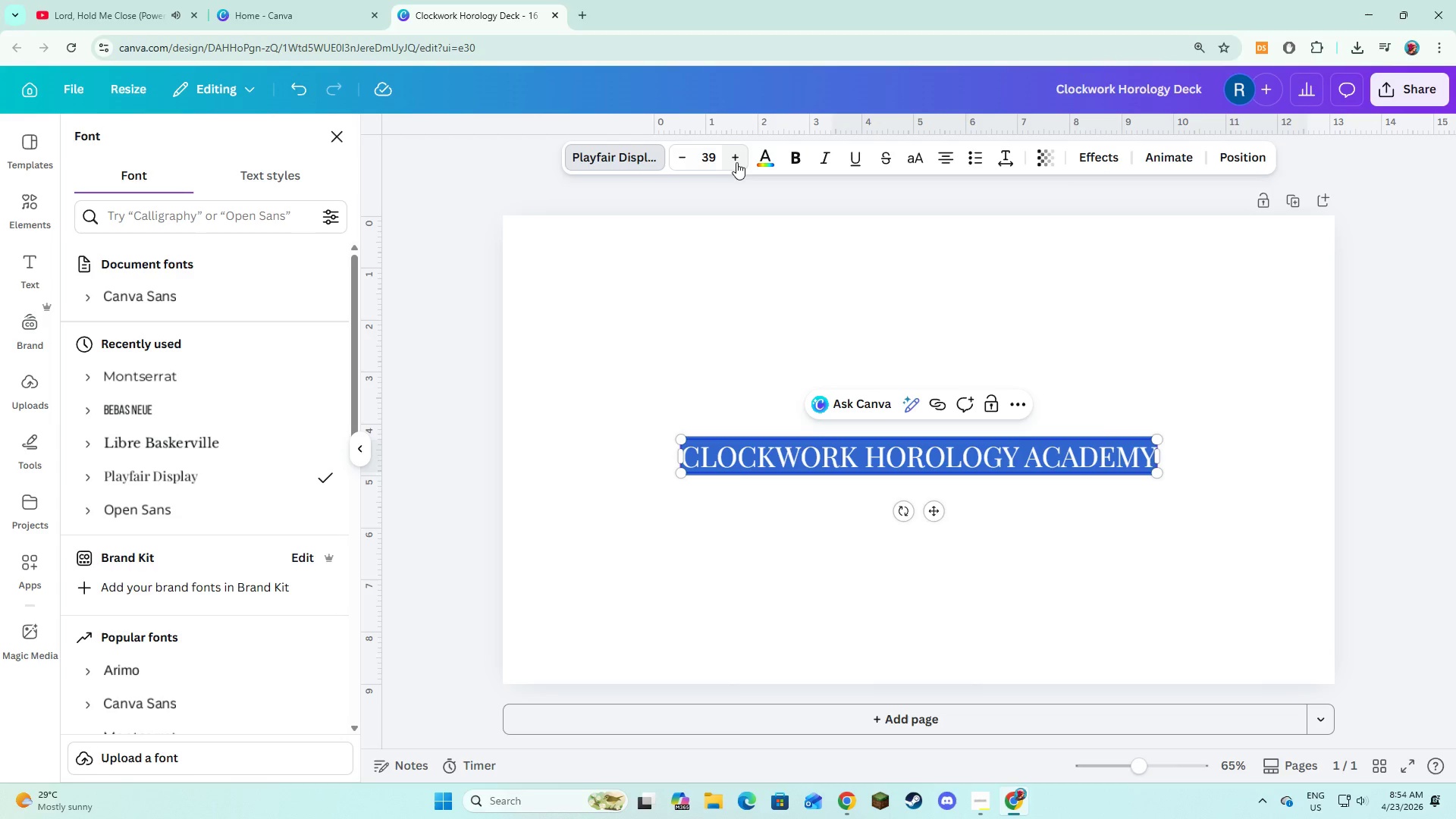 
triple_click([736, 162])
 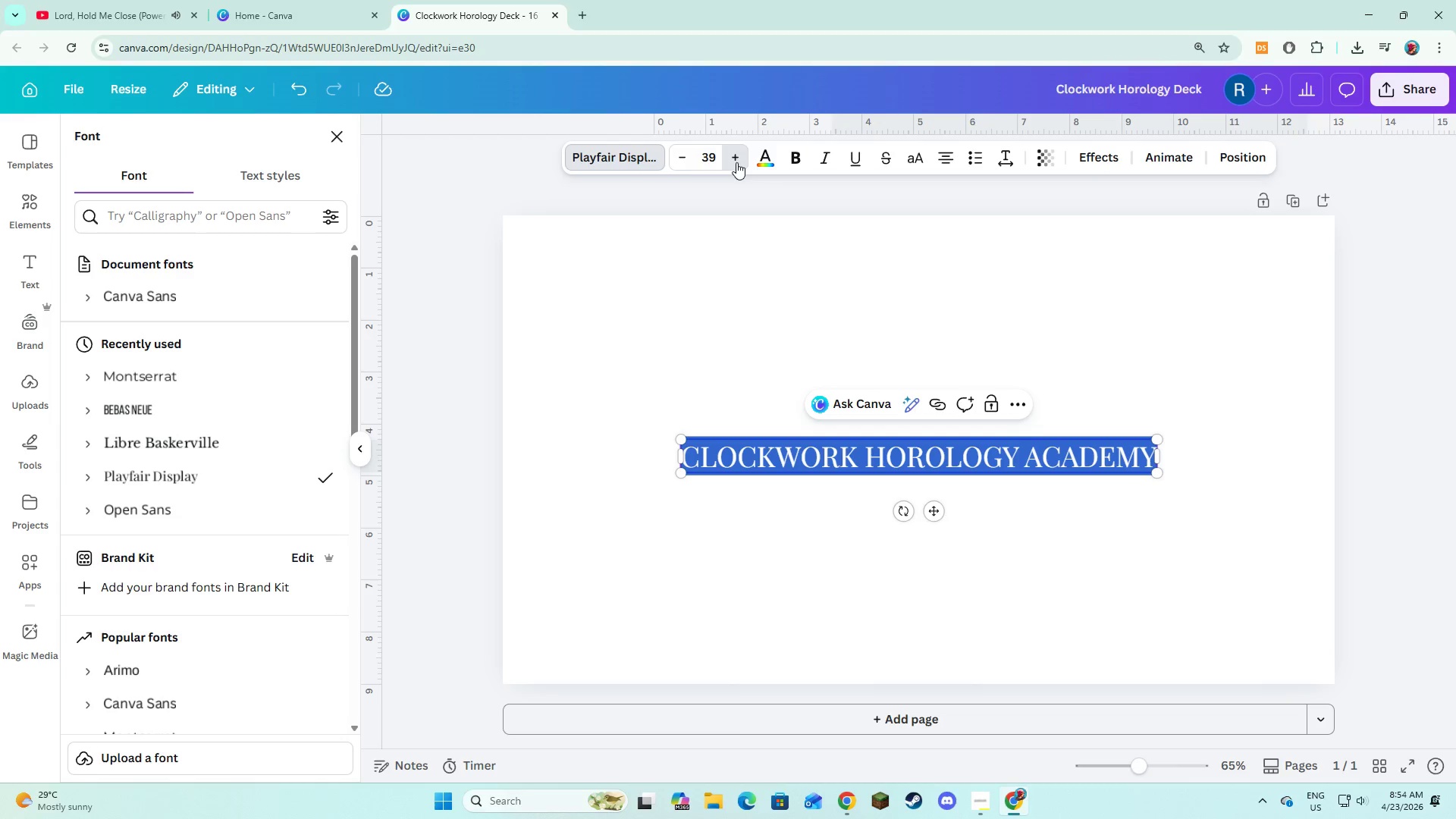 
triple_click([736, 162])
 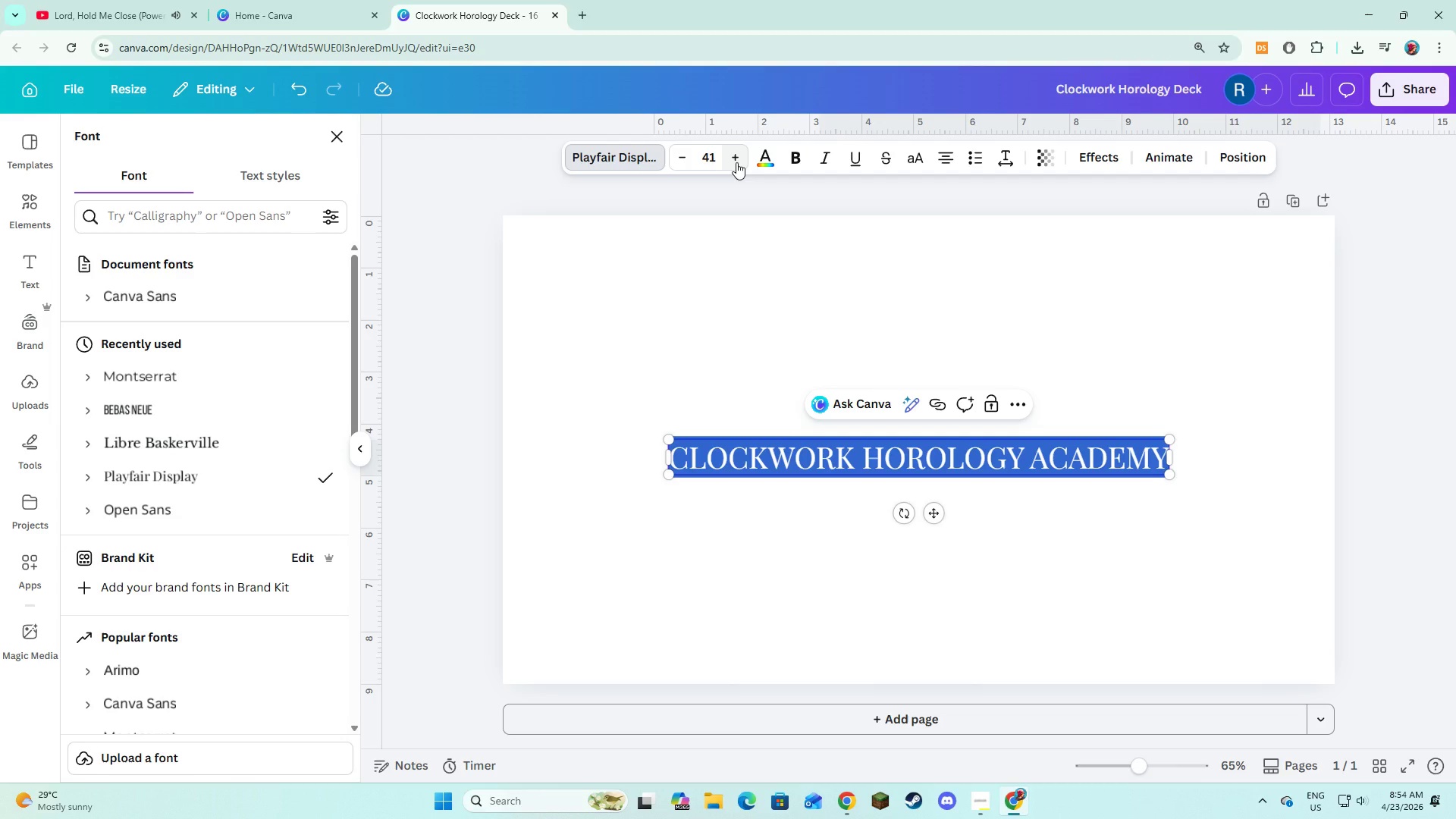 
double_click([736, 162])
 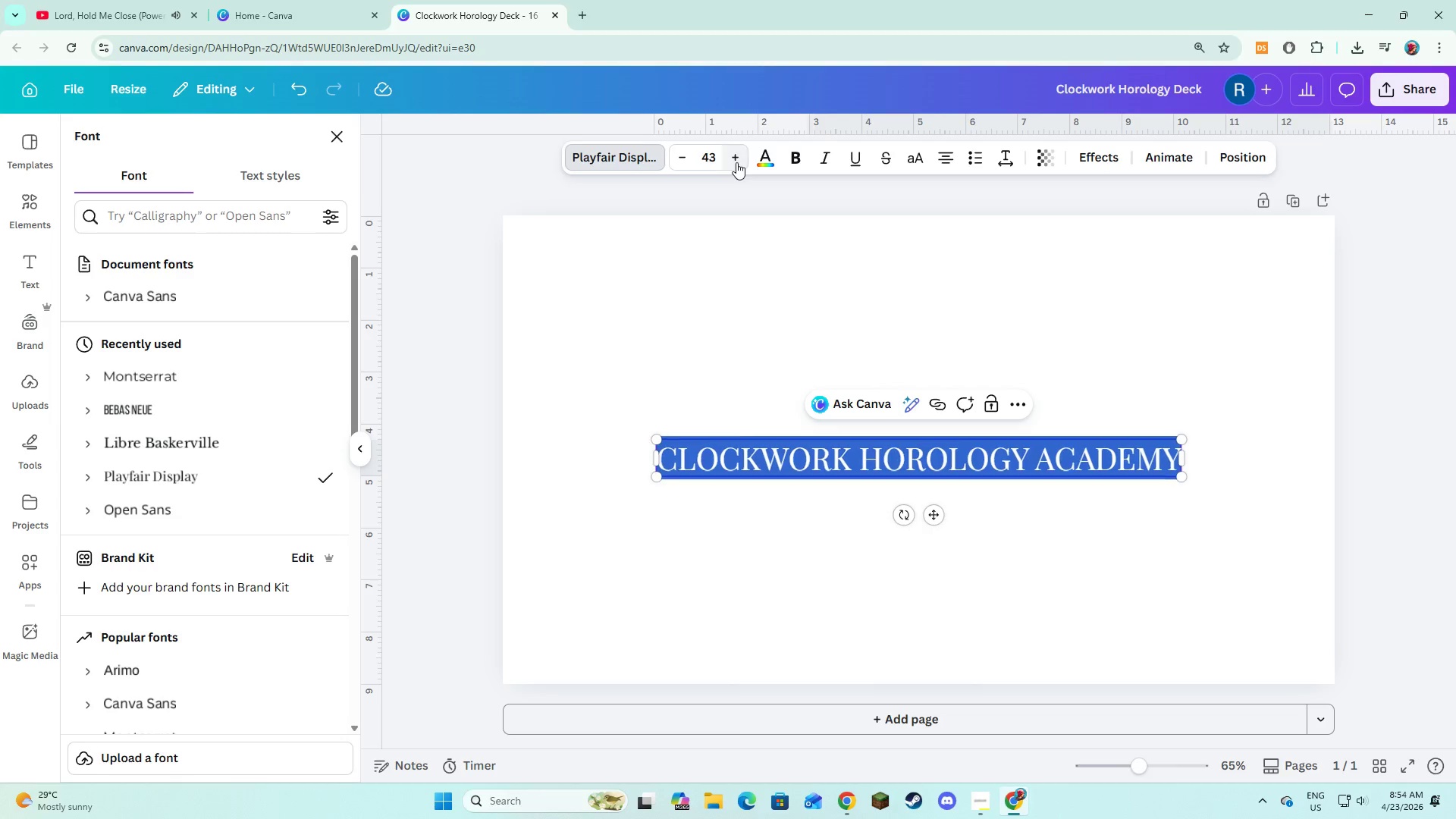 
triple_click([736, 162])
 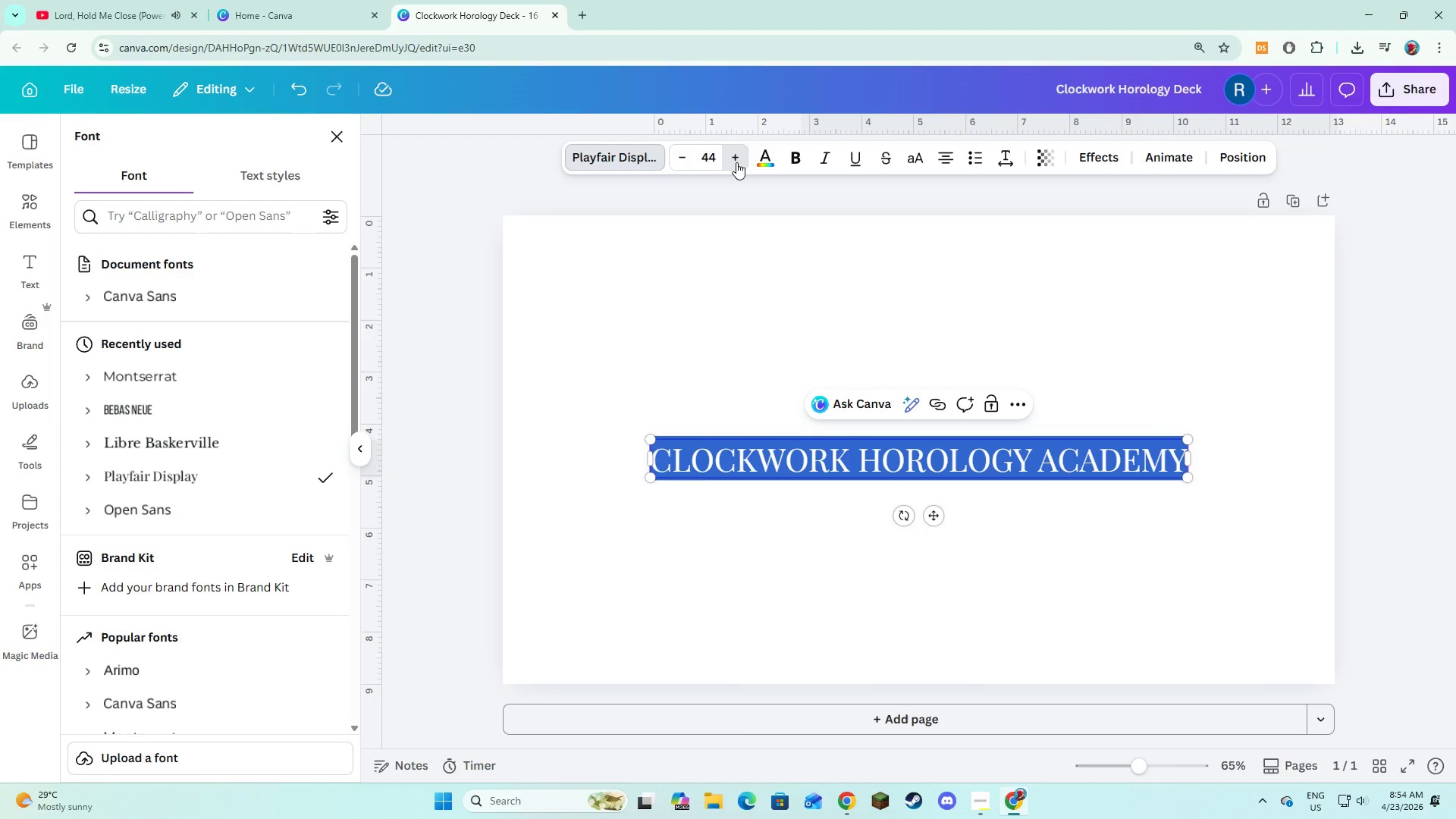 
triple_click([736, 162])
 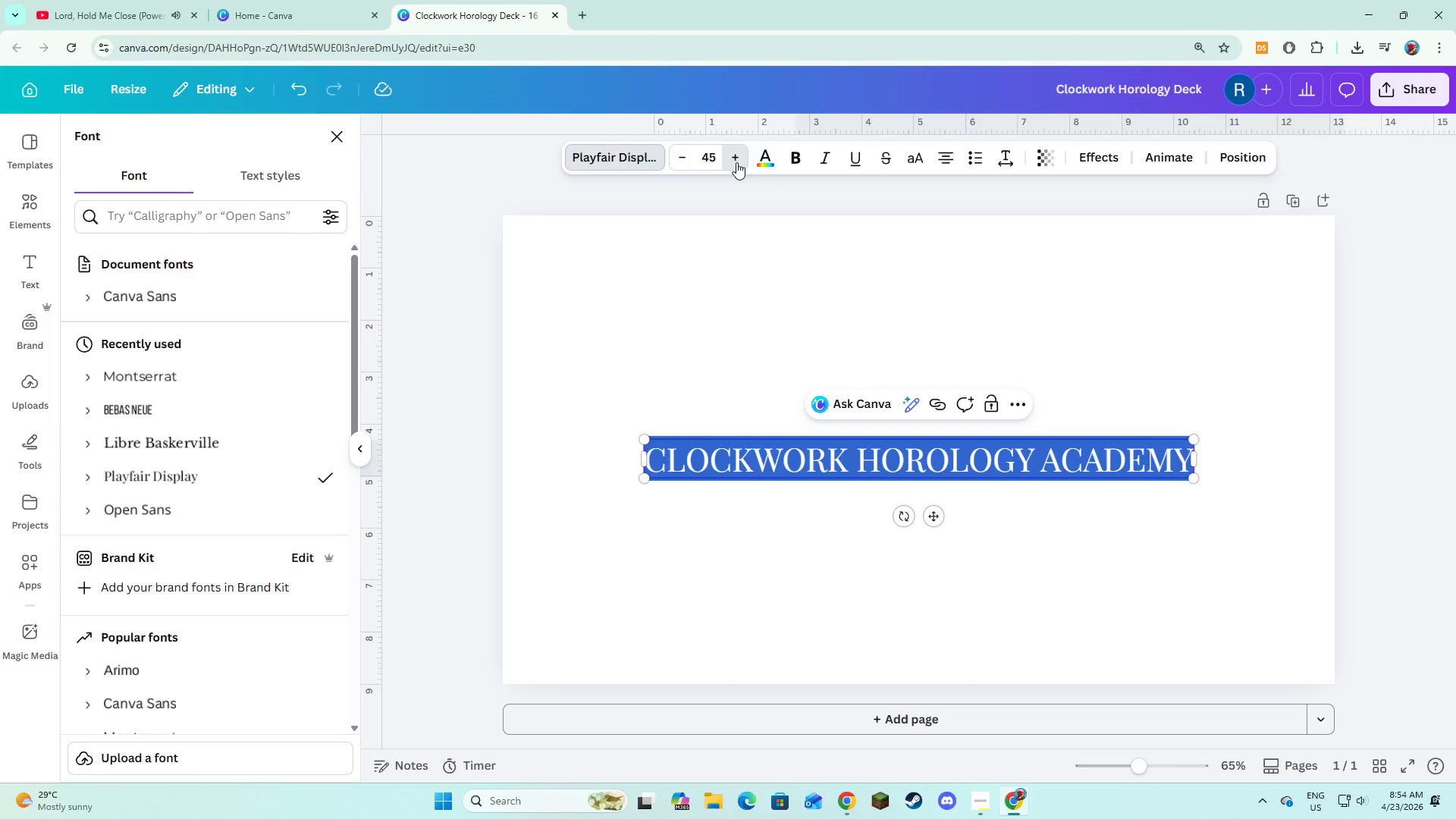 
triple_click([736, 162])
 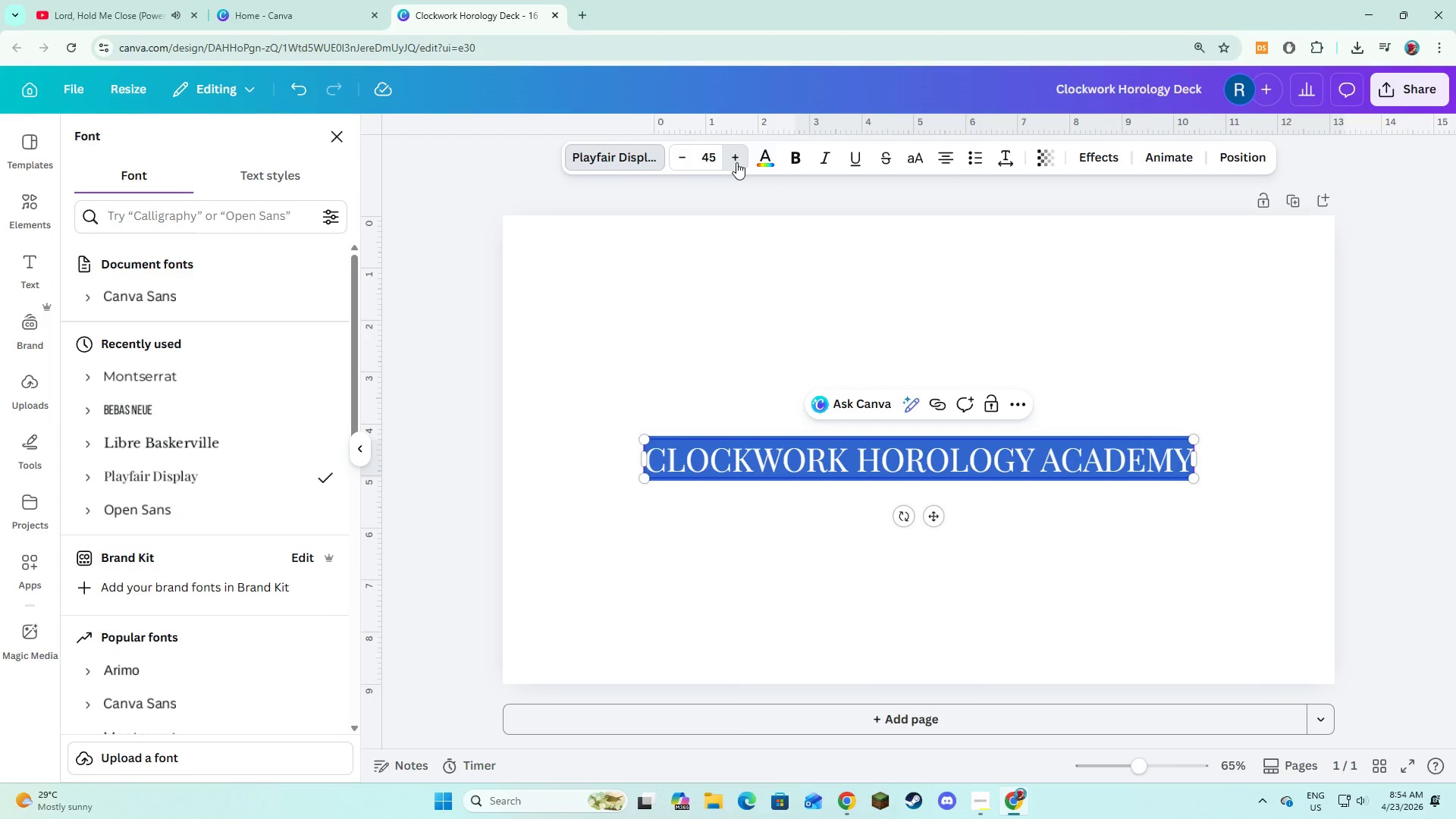 
triple_click([736, 162])
 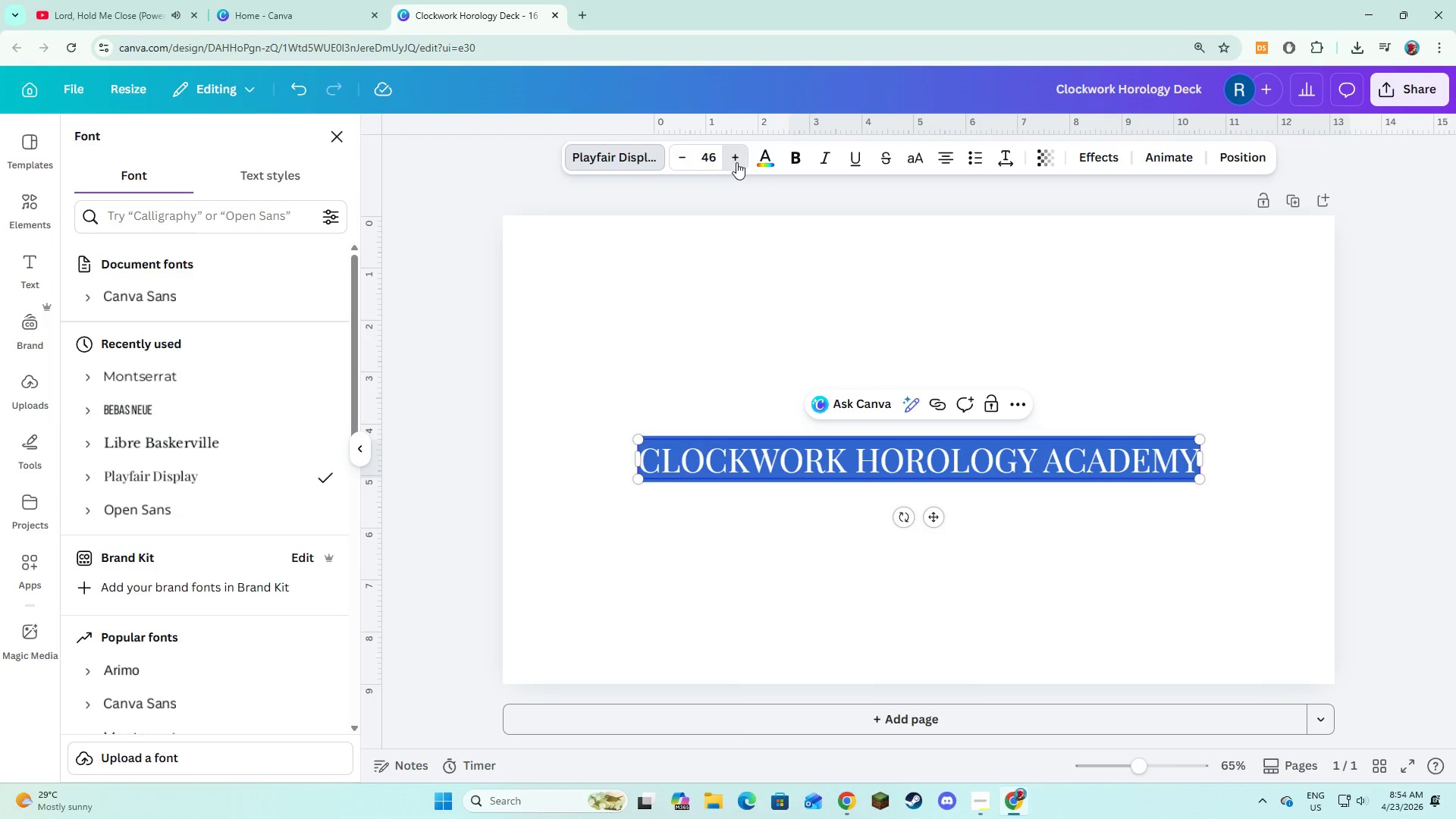 
triple_click([736, 162])
 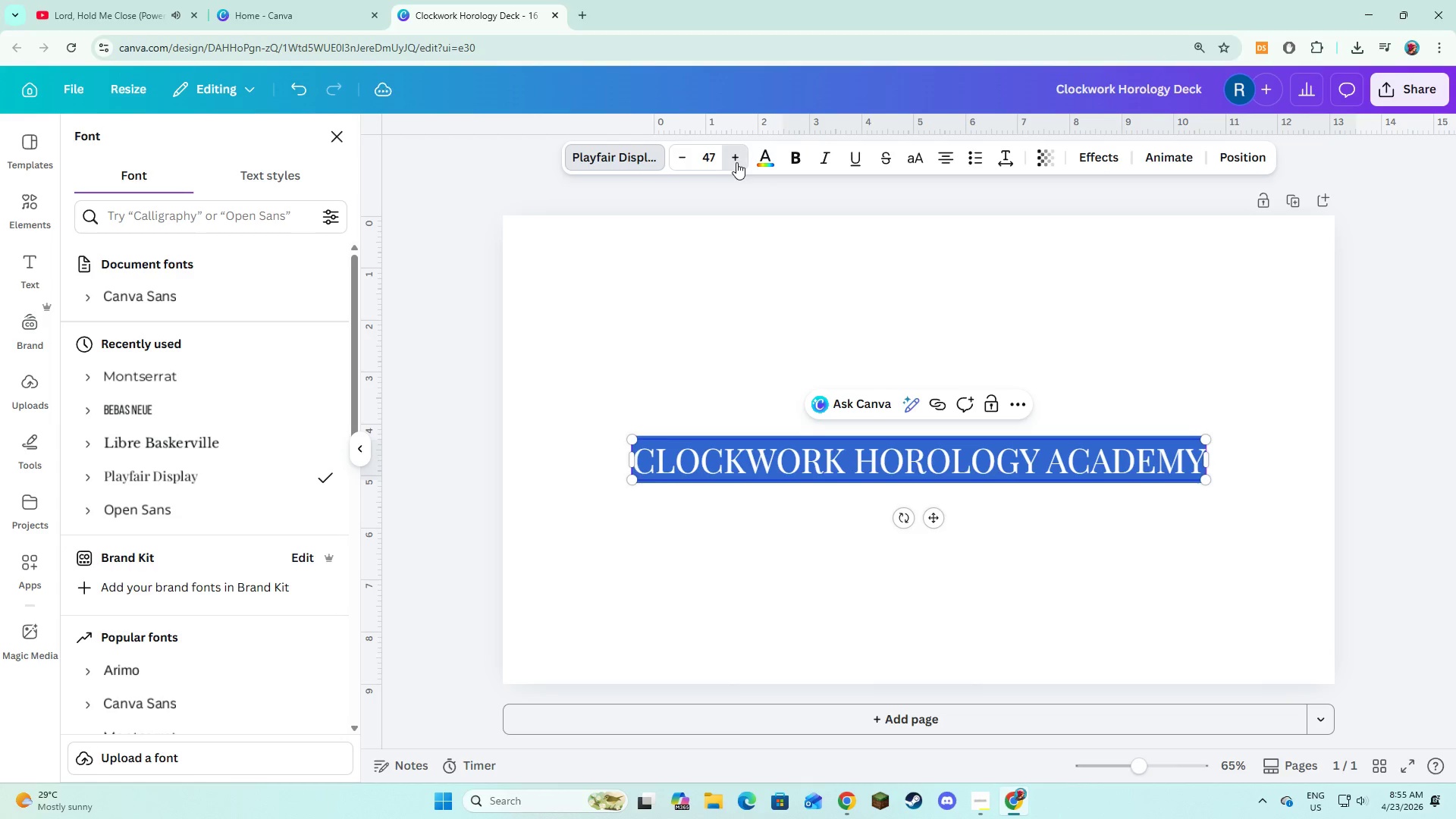 
triple_click([736, 162])
 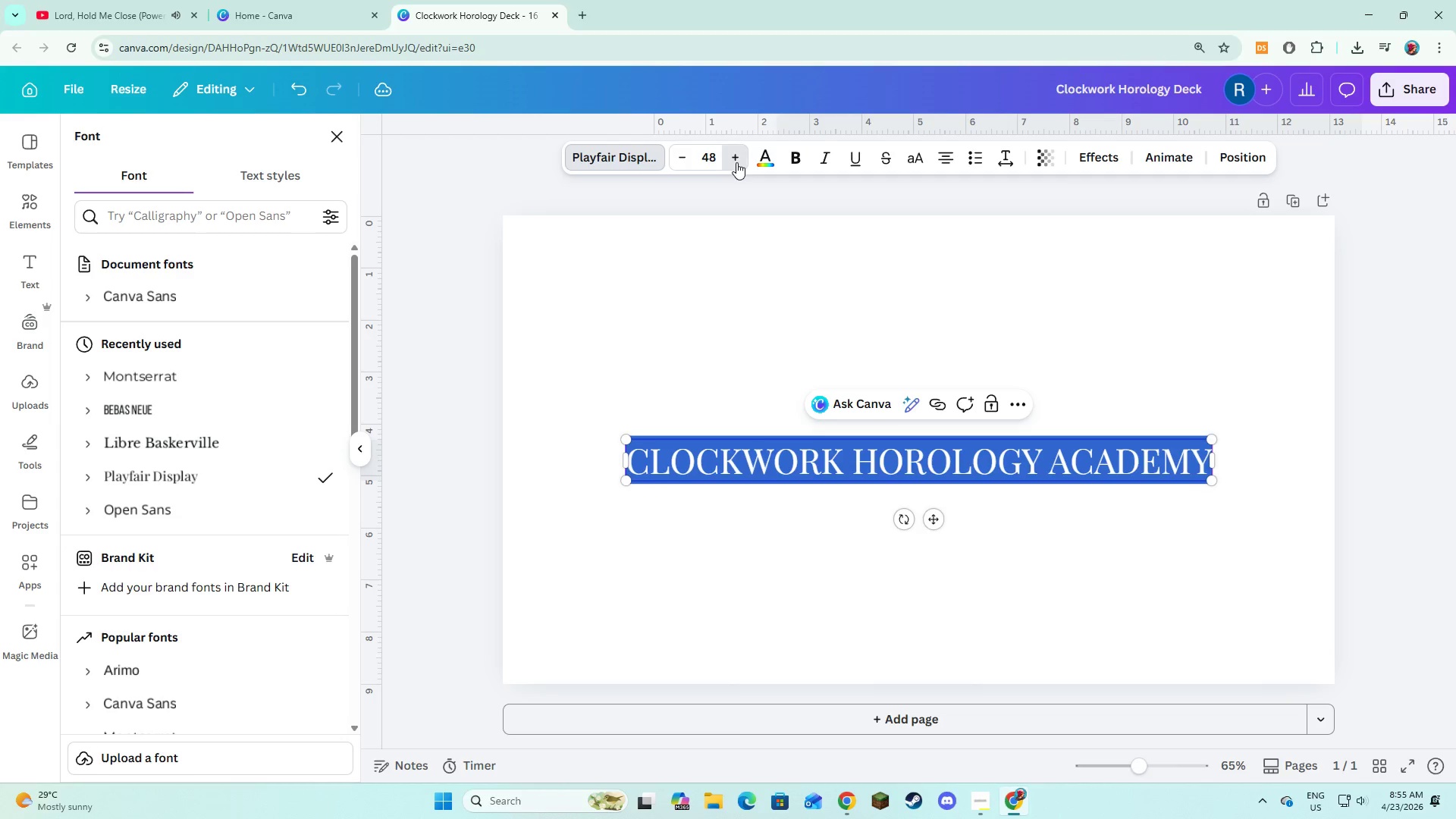 
triple_click([736, 162])
 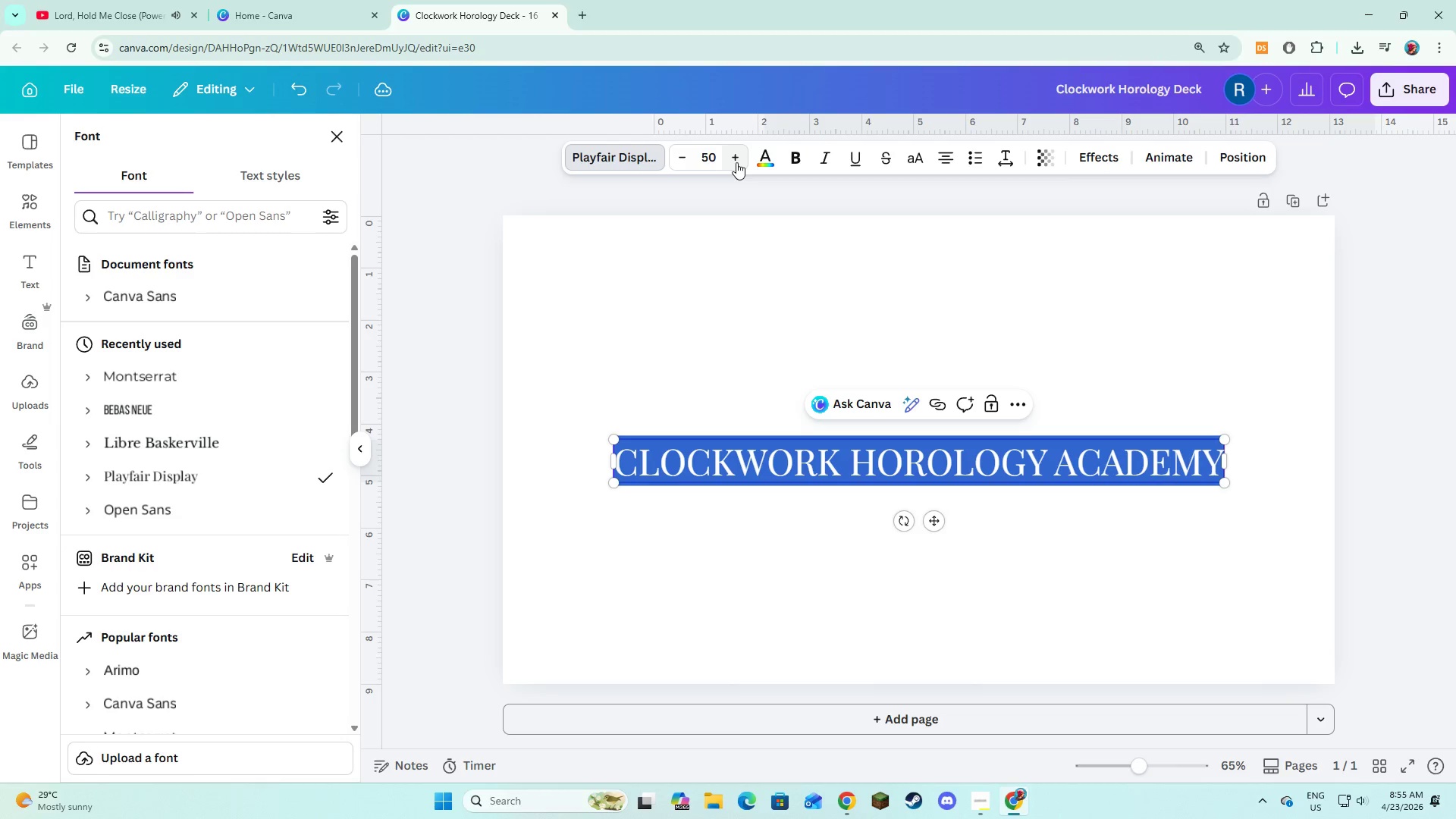 
triple_click([736, 162])
 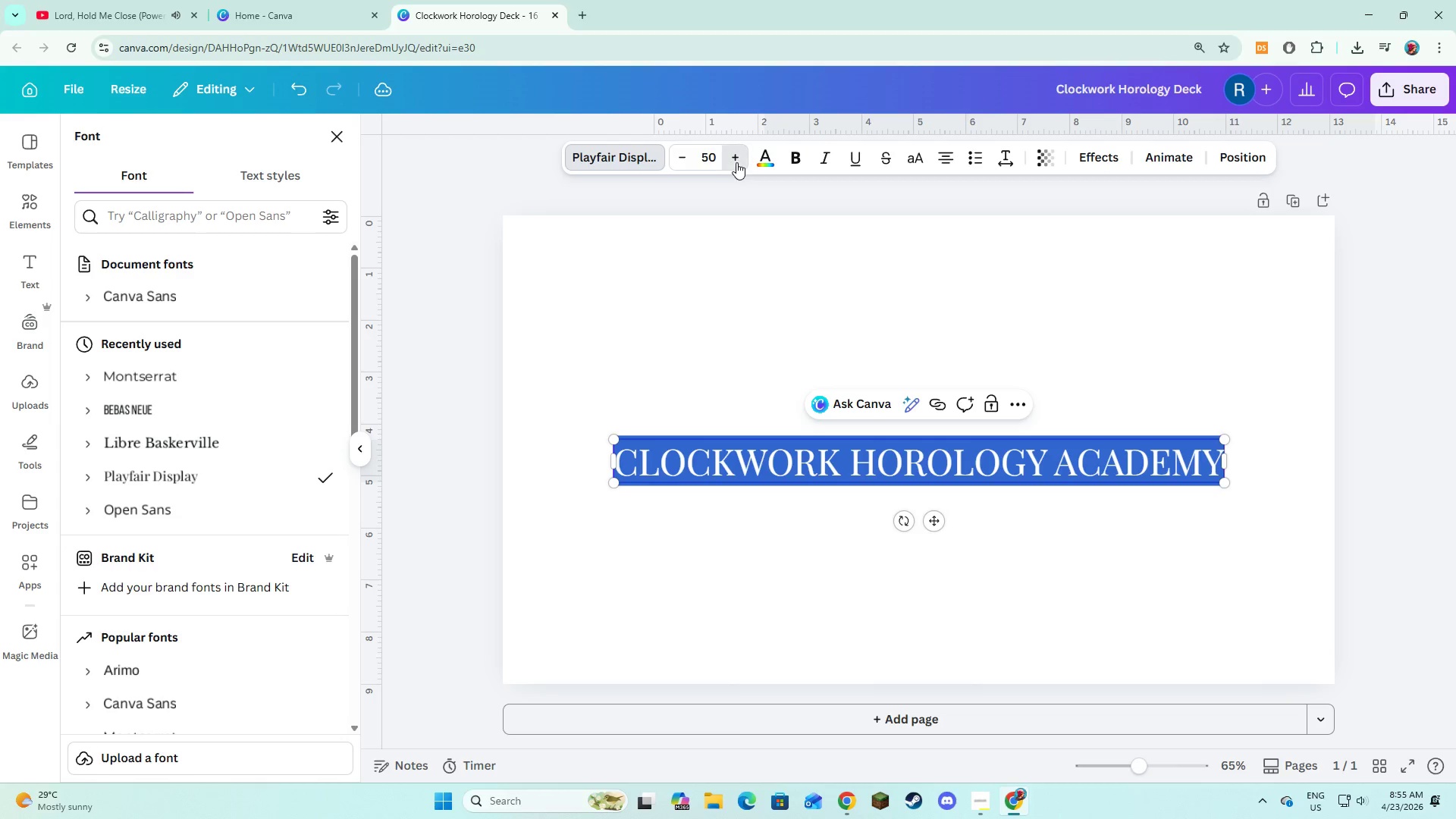 
triple_click([736, 162])
 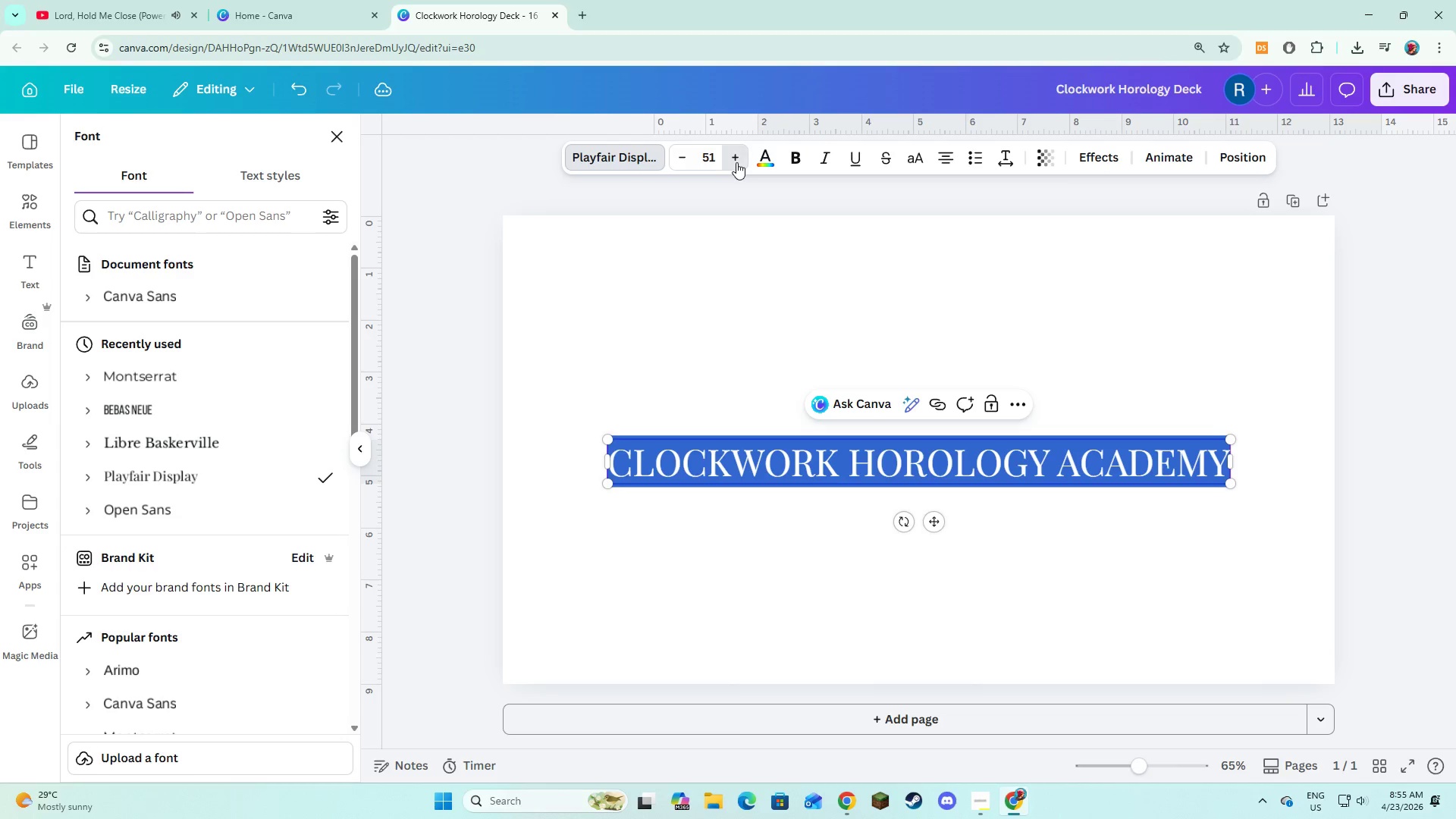 
triple_click([736, 162])
 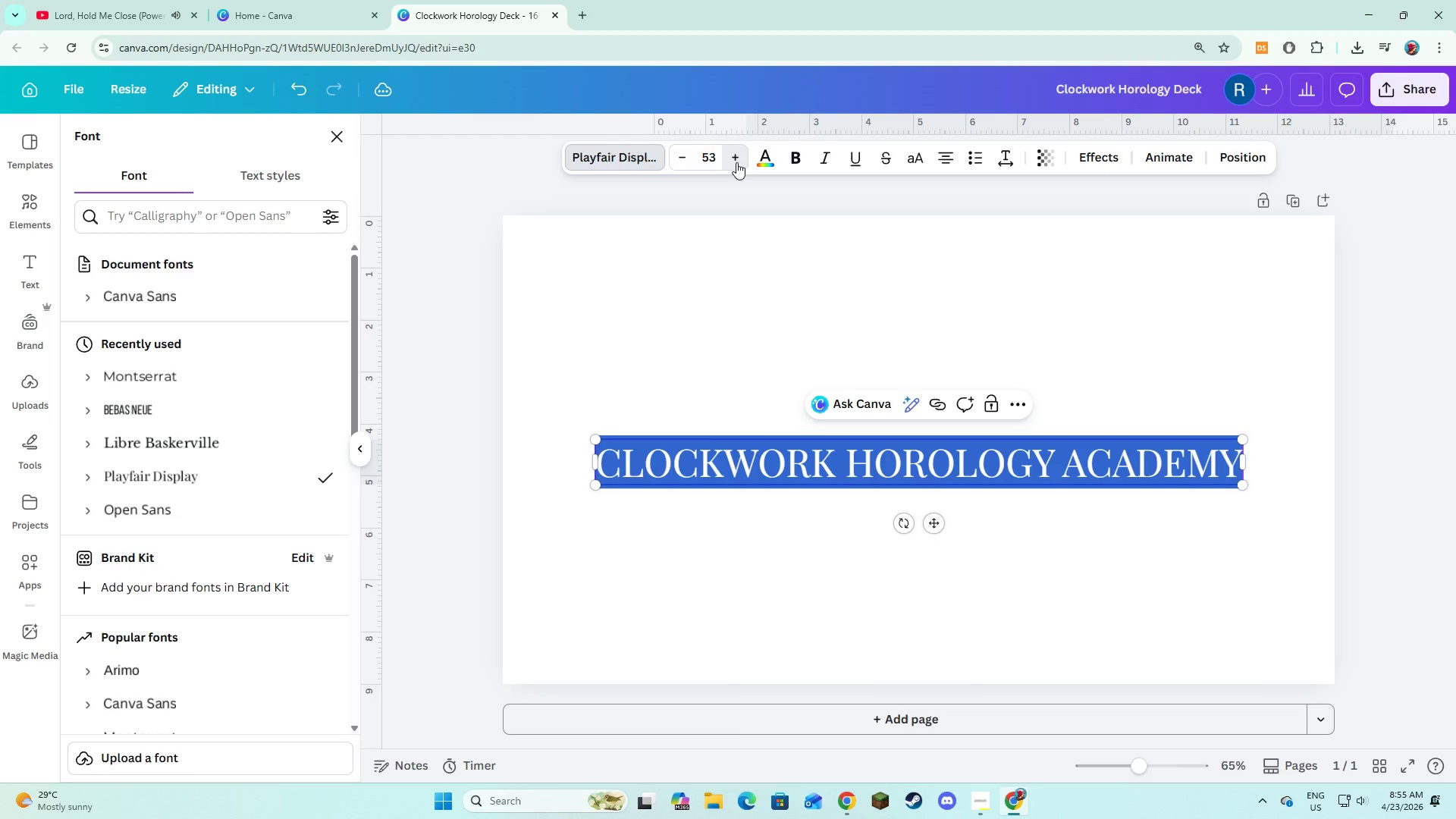 
triple_click([736, 162])
 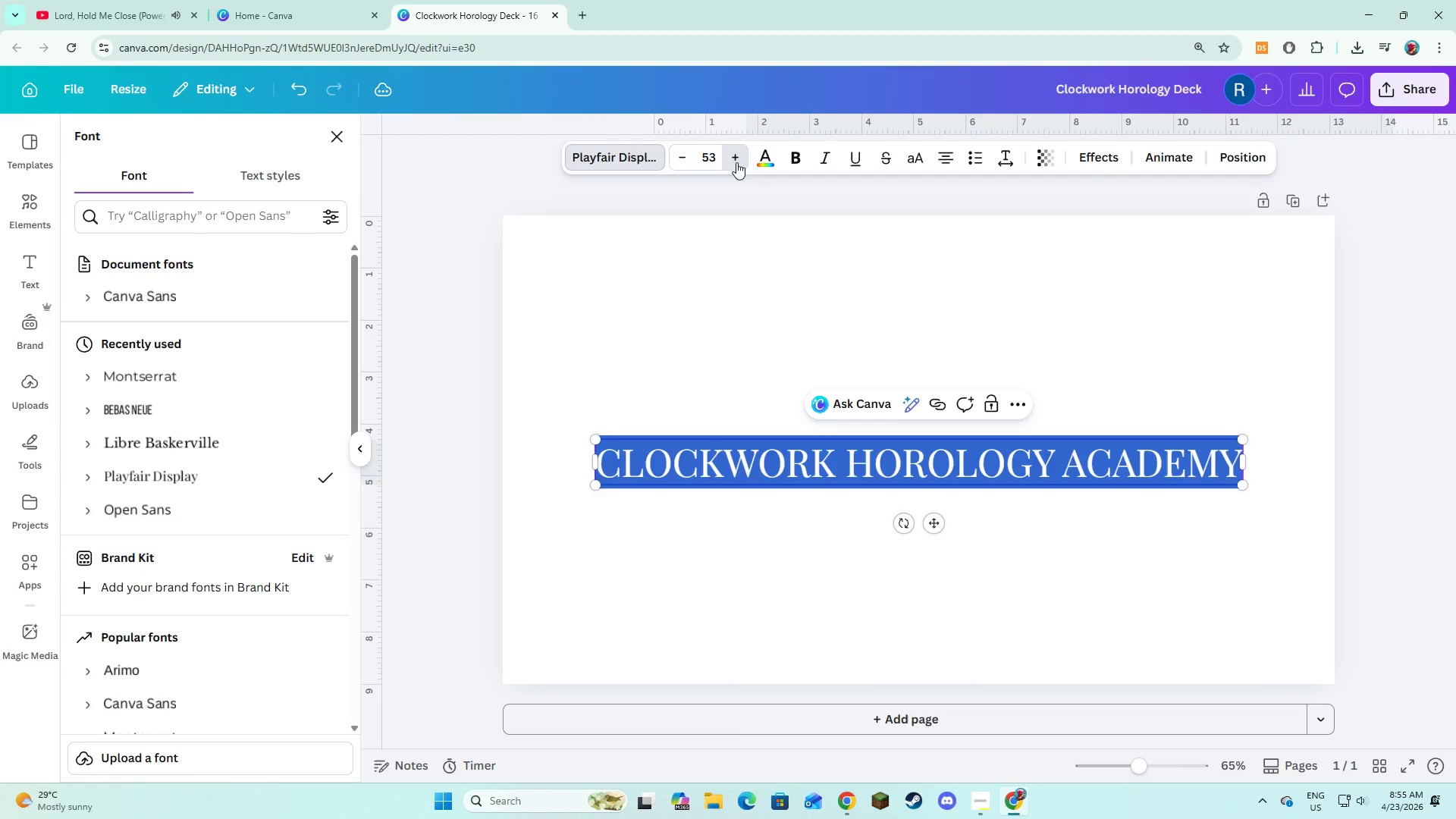 
triple_click([736, 162])
 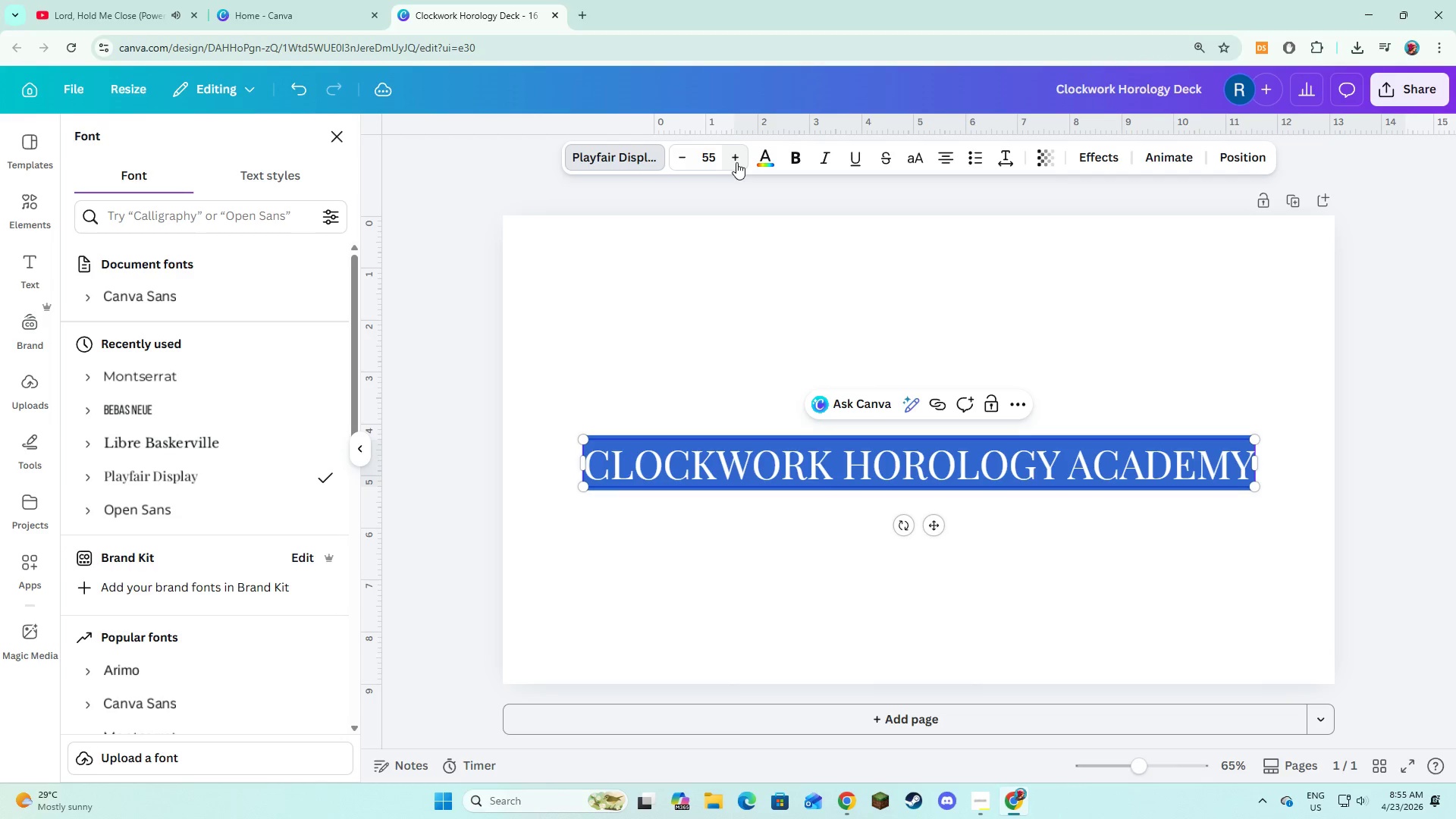 
left_click([736, 162])
 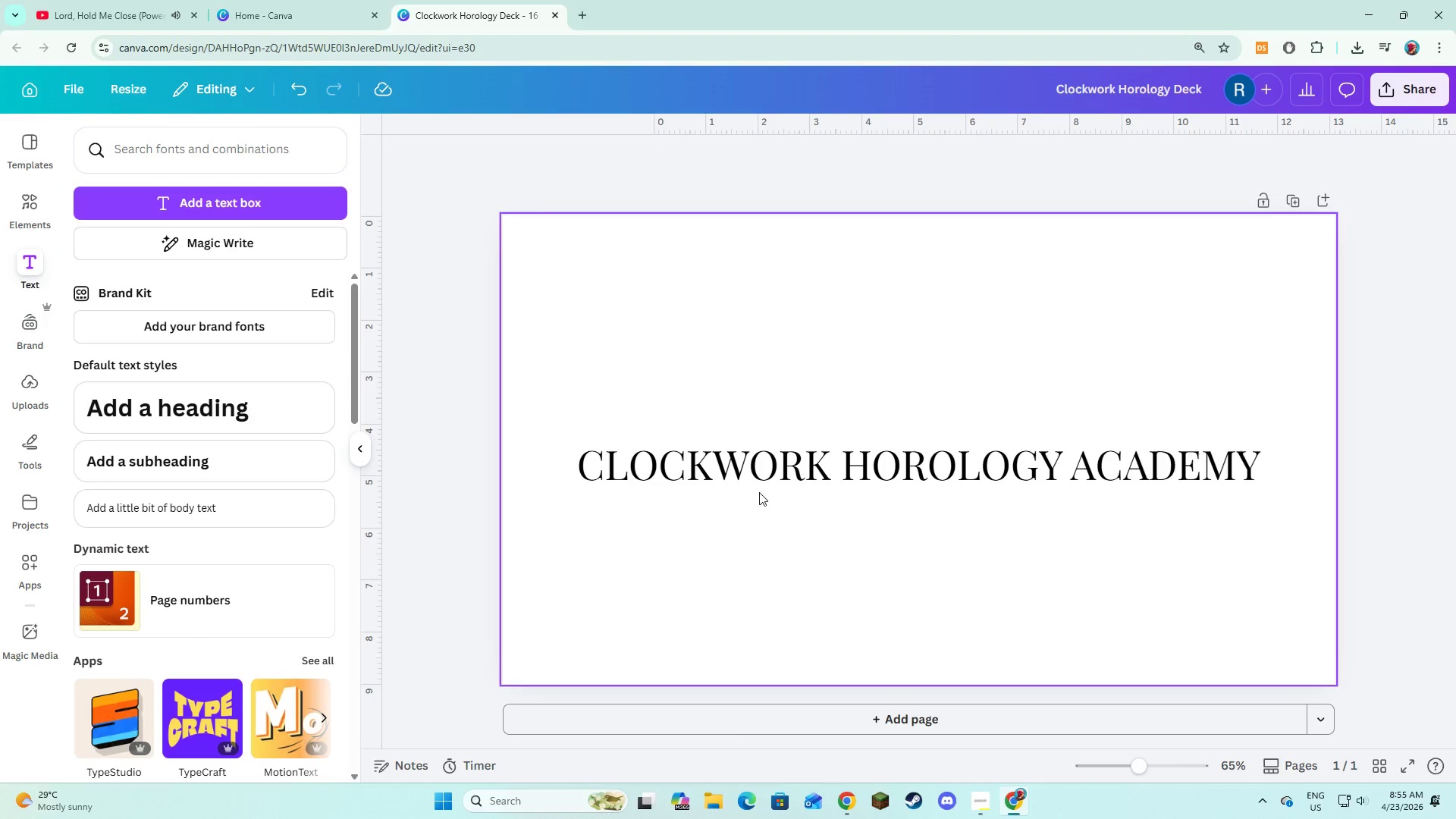 
left_click([770, 470])
 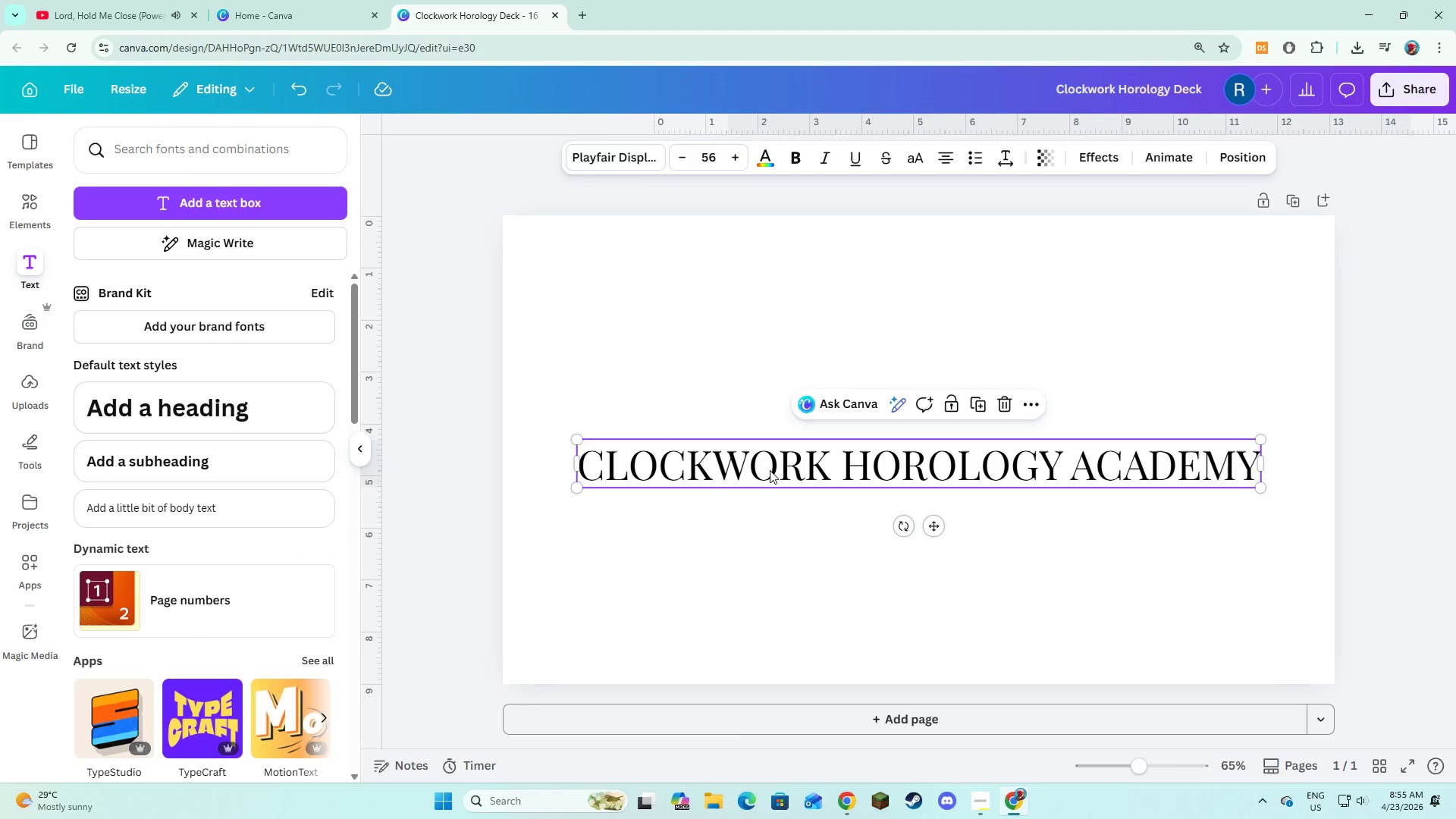 
left_click_drag(start_coordinate=[770, 470], to_coordinate=[772, 408])
 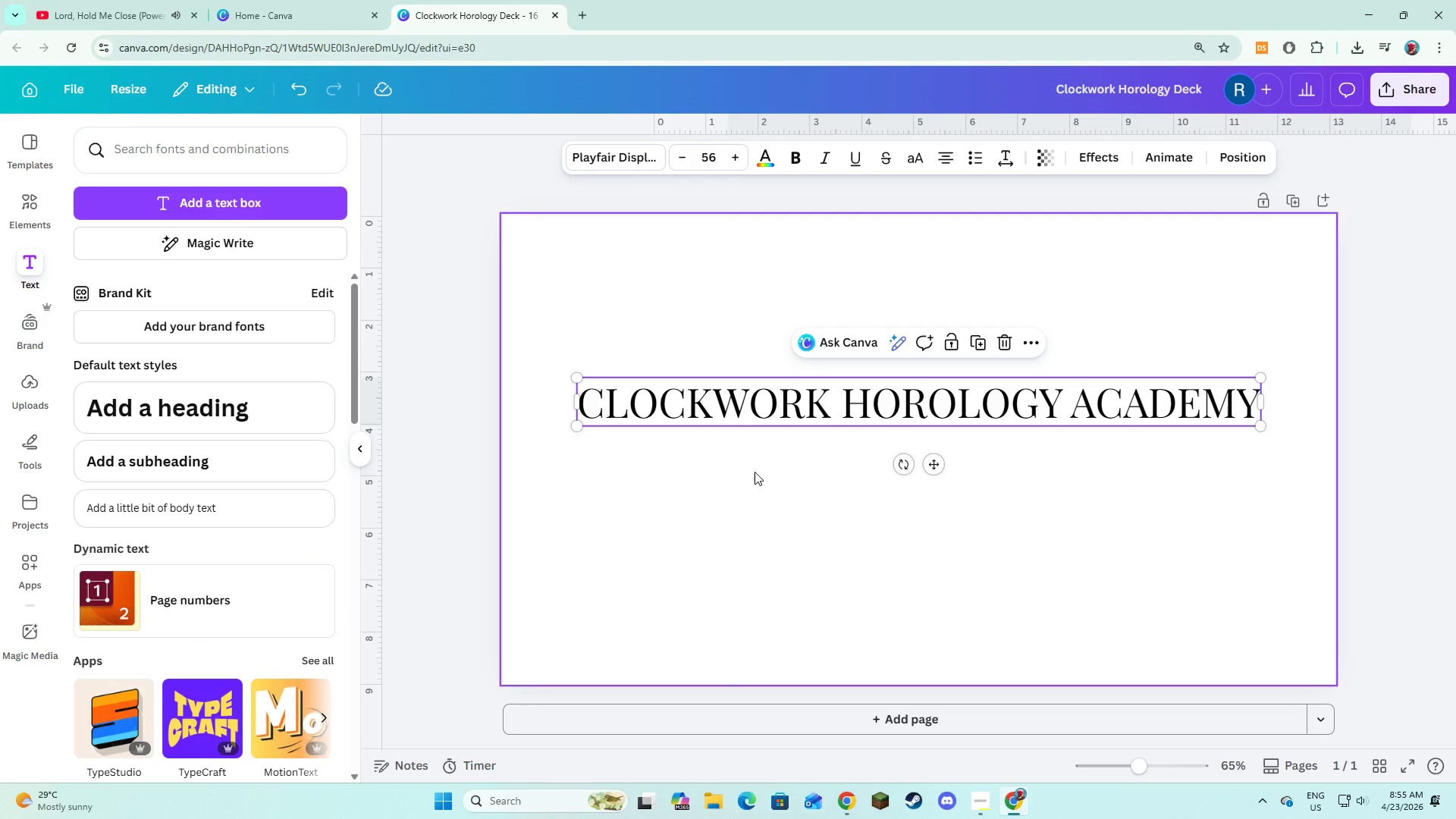 
left_click([755, 472])
 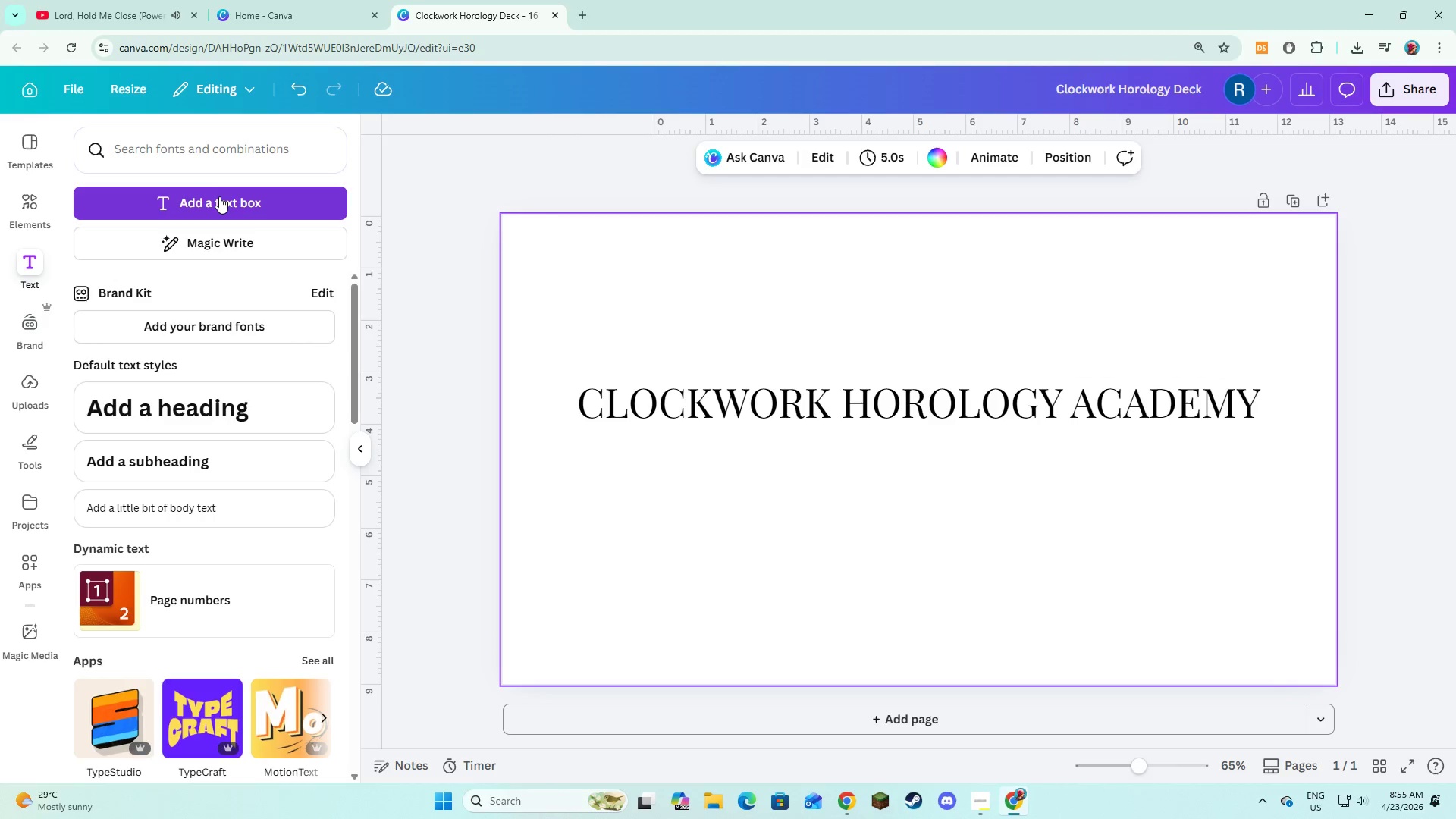 
left_click([733, 378])
 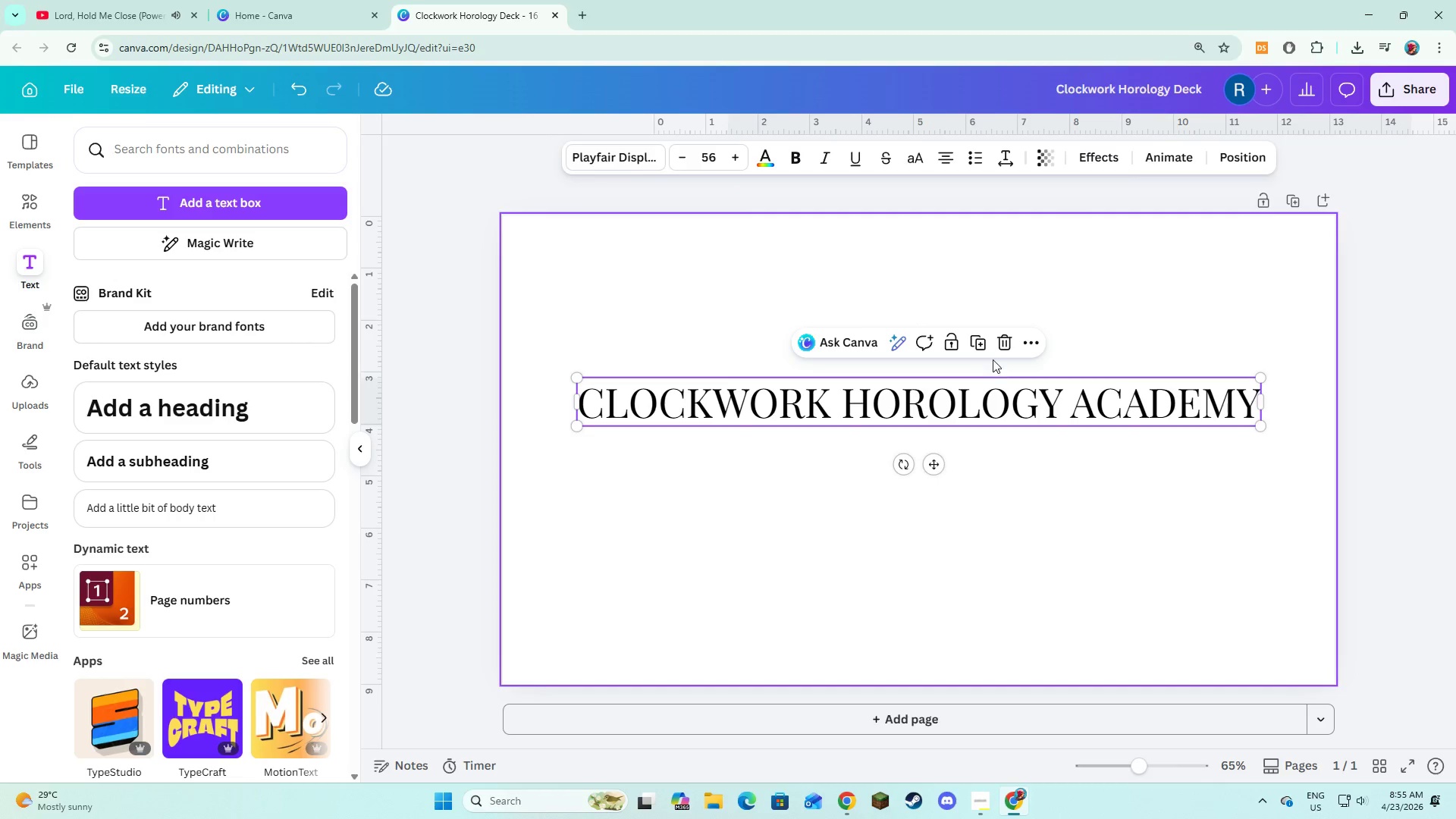 
left_click([979, 347])
 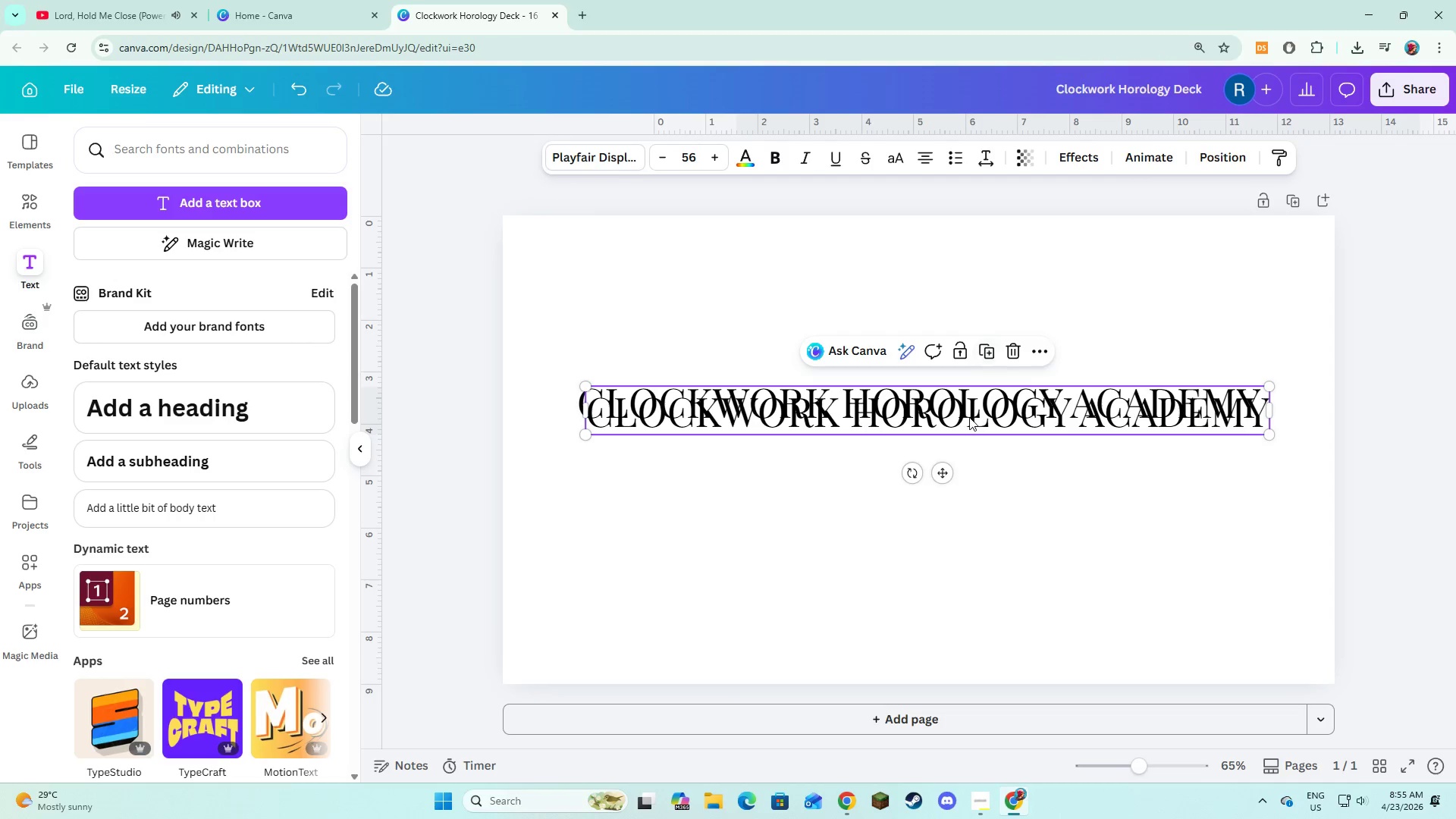 
left_click_drag(start_coordinate=[969, 417], to_coordinate=[960, 466])
 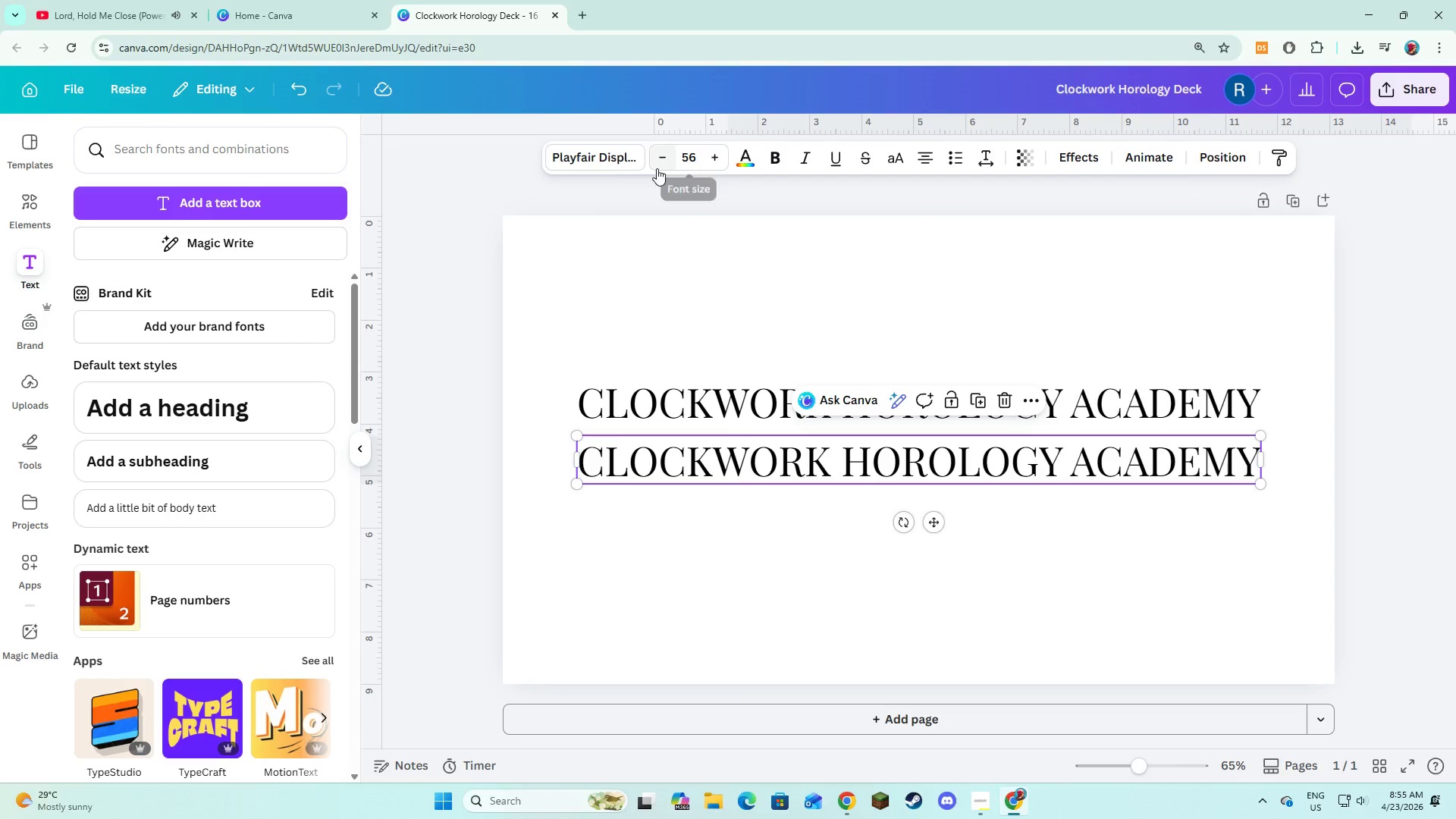 
double_click([657, 168])
 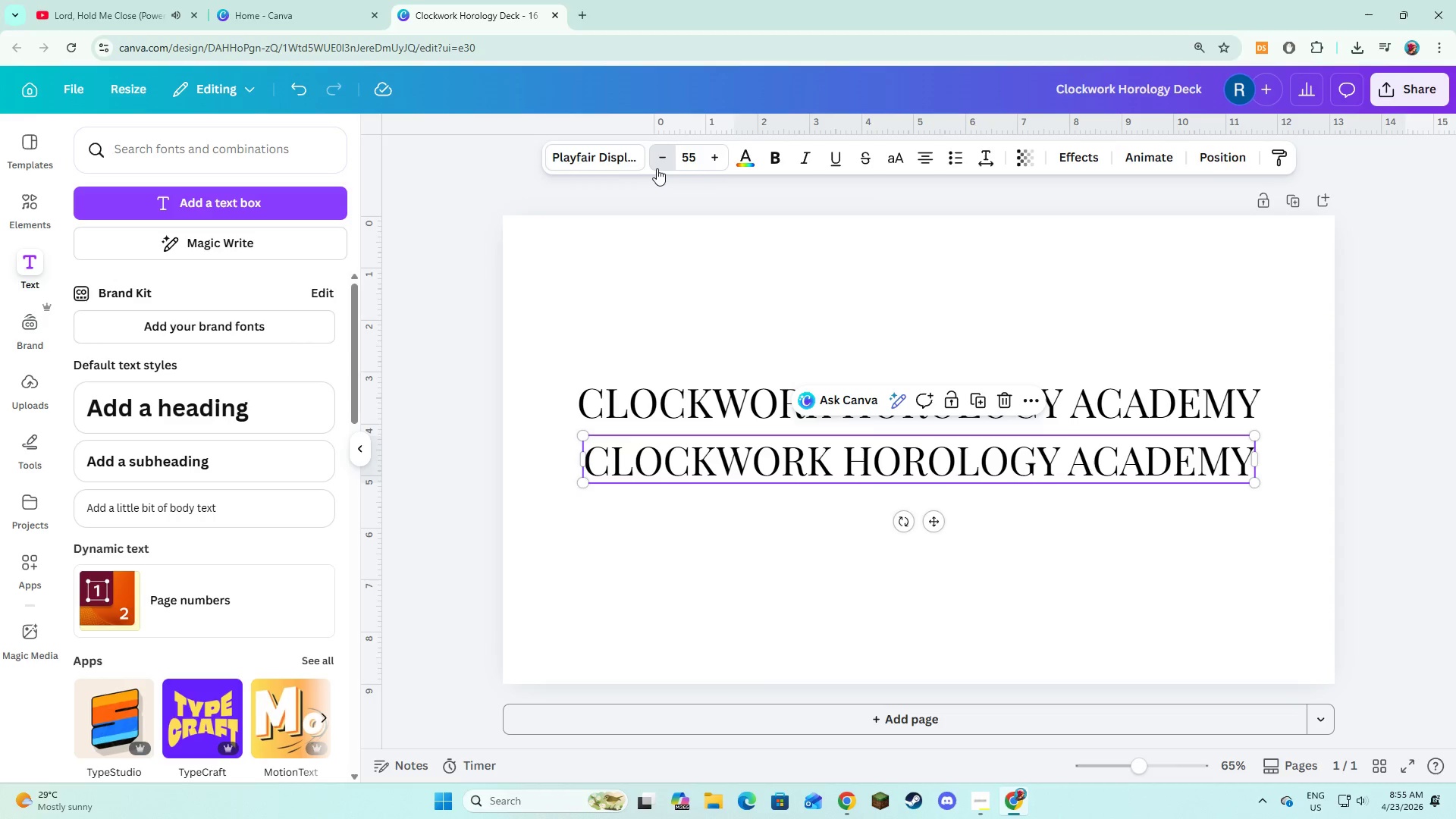 
triple_click([657, 168])
 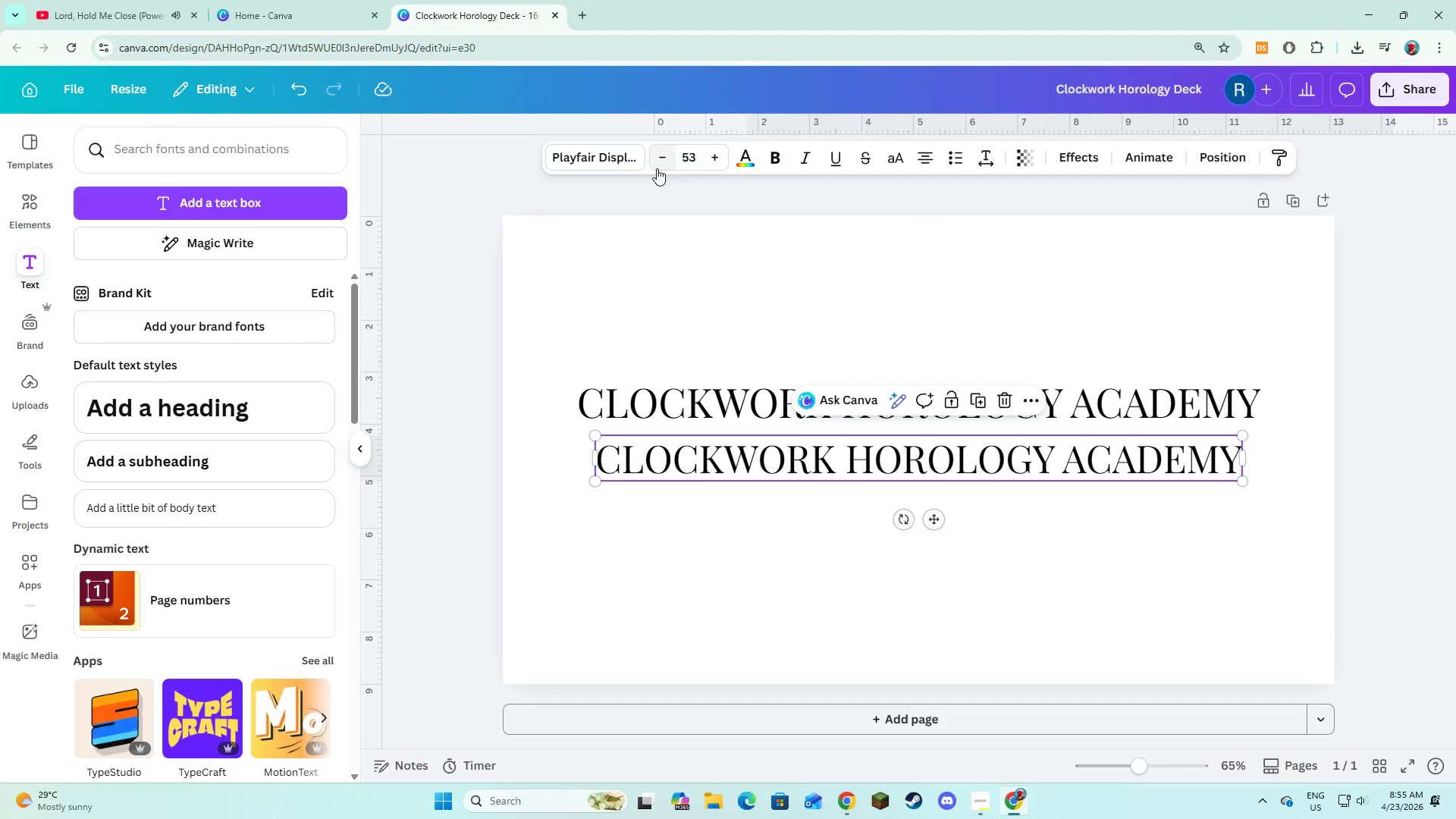 
triple_click([657, 168])
 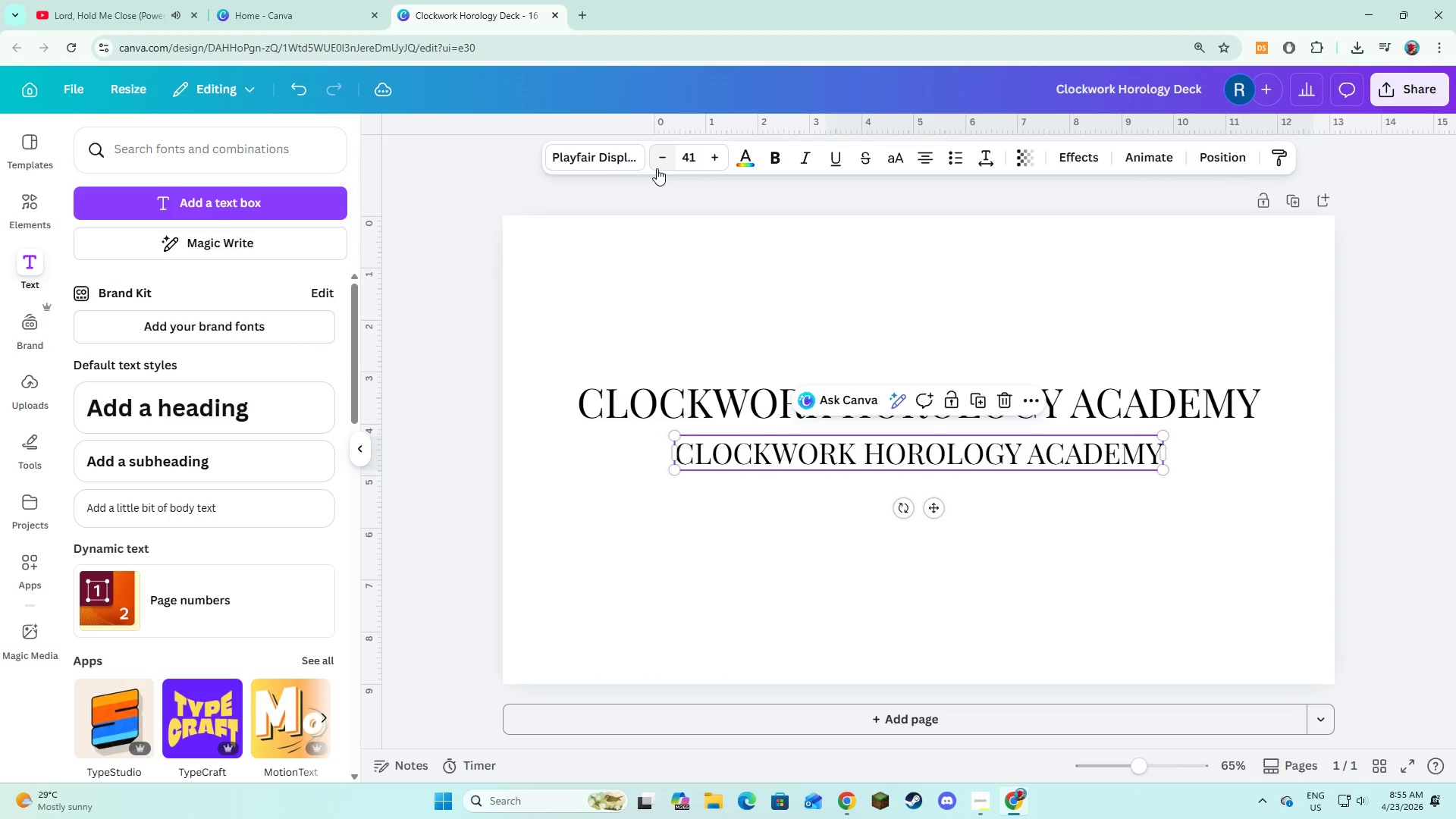 
triple_click([657, 168])
 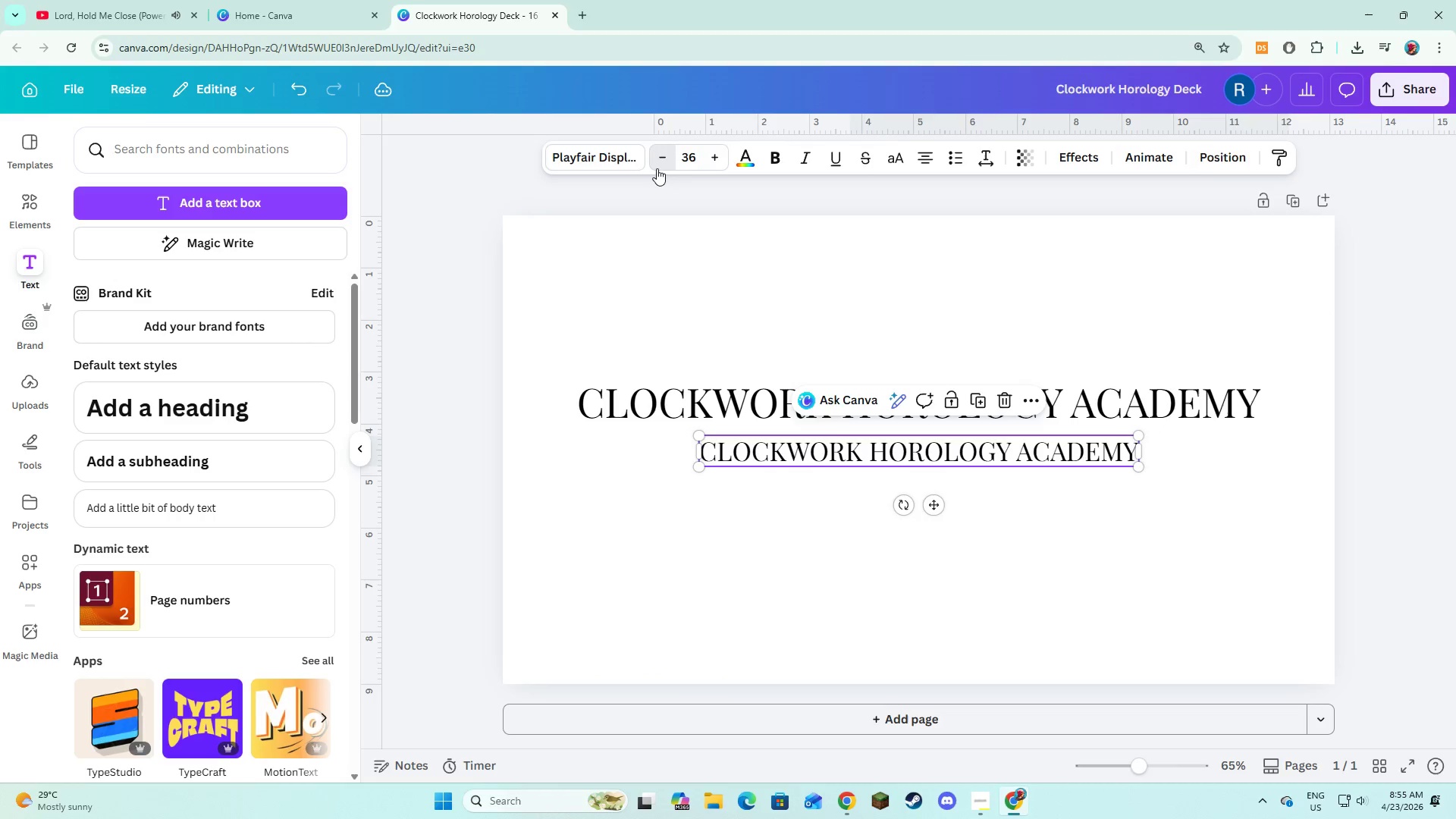 
double_click([657, 168])
 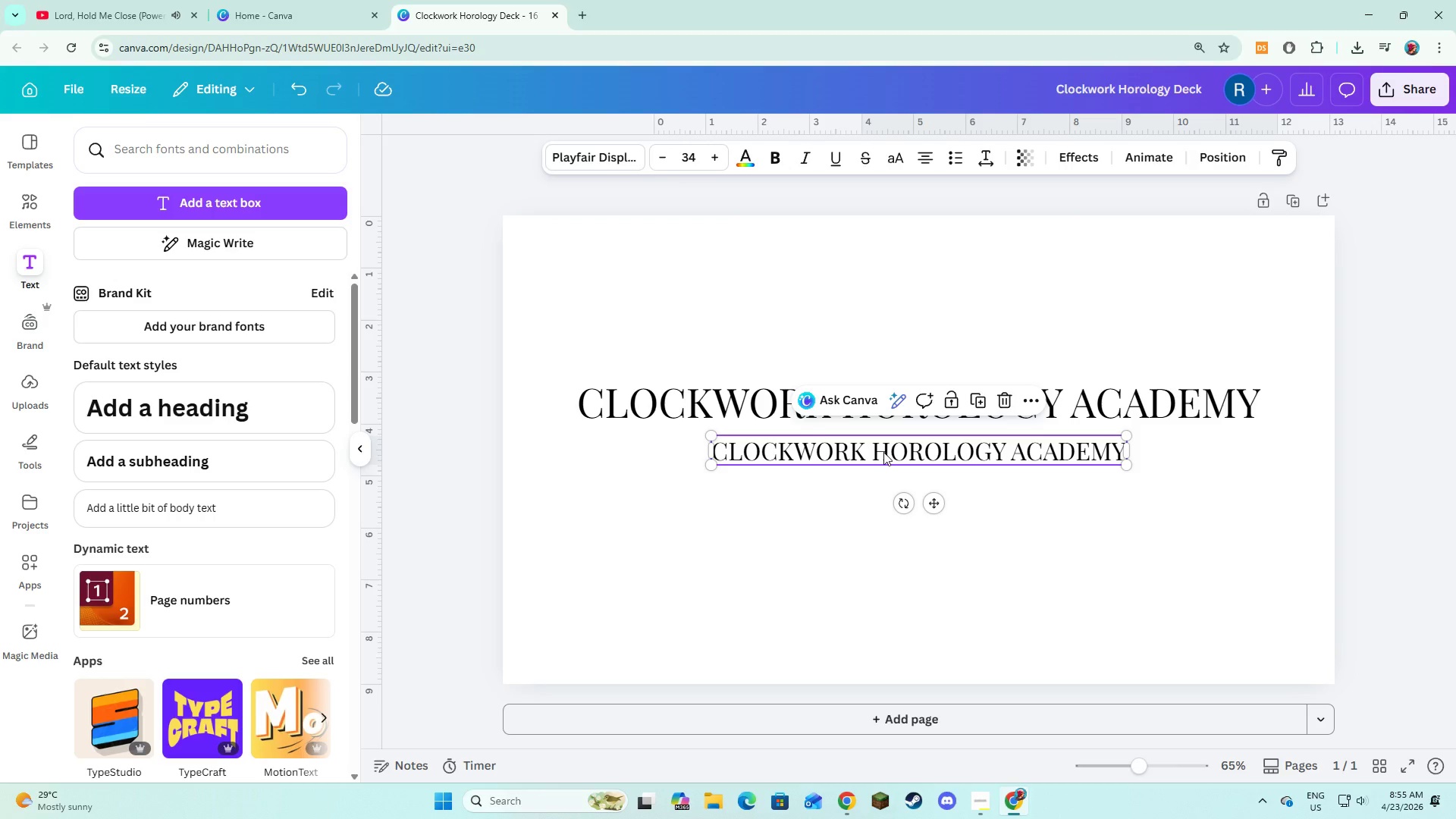 
left_click([883, 452])
 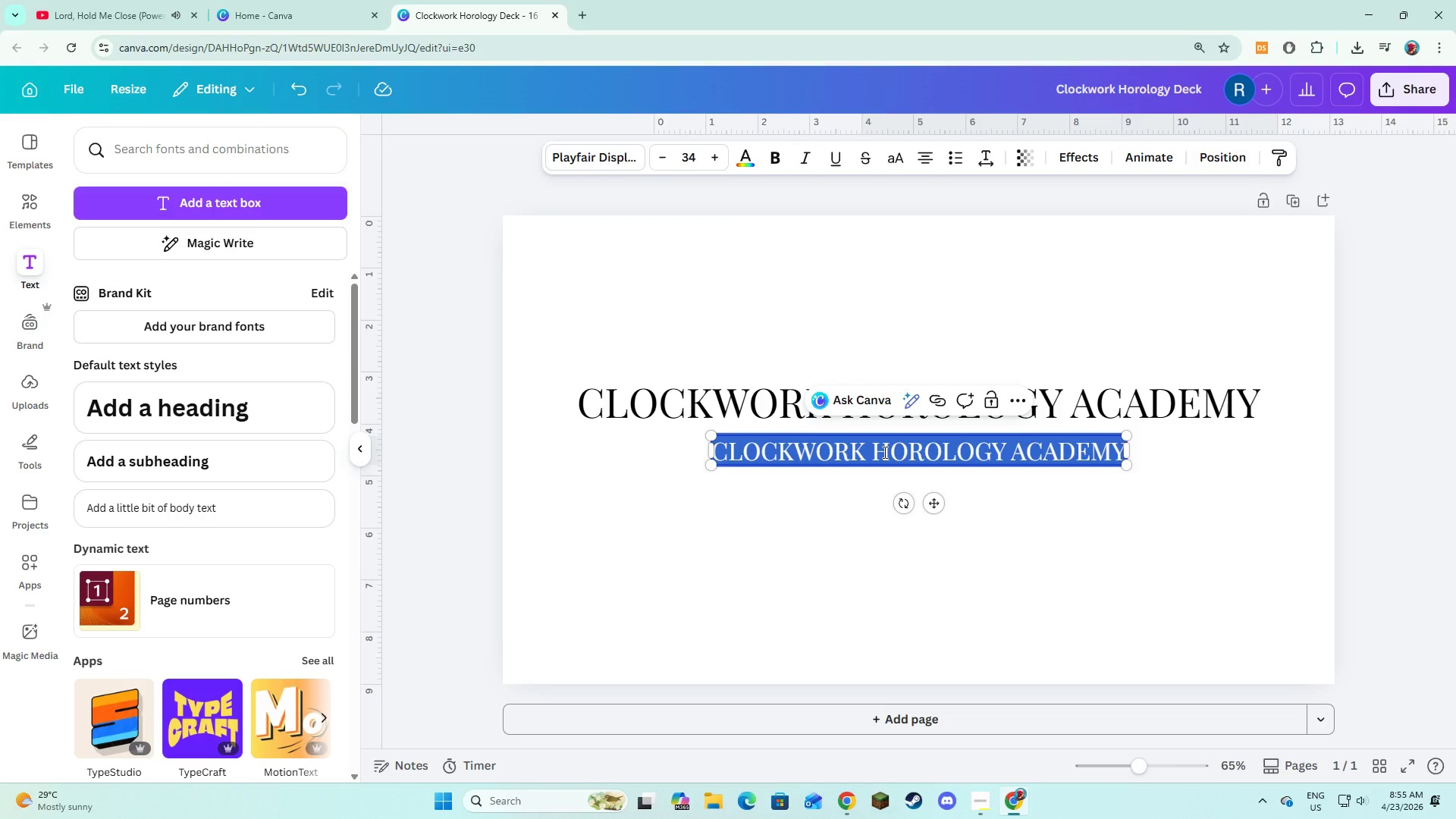 
type(student orientation)
 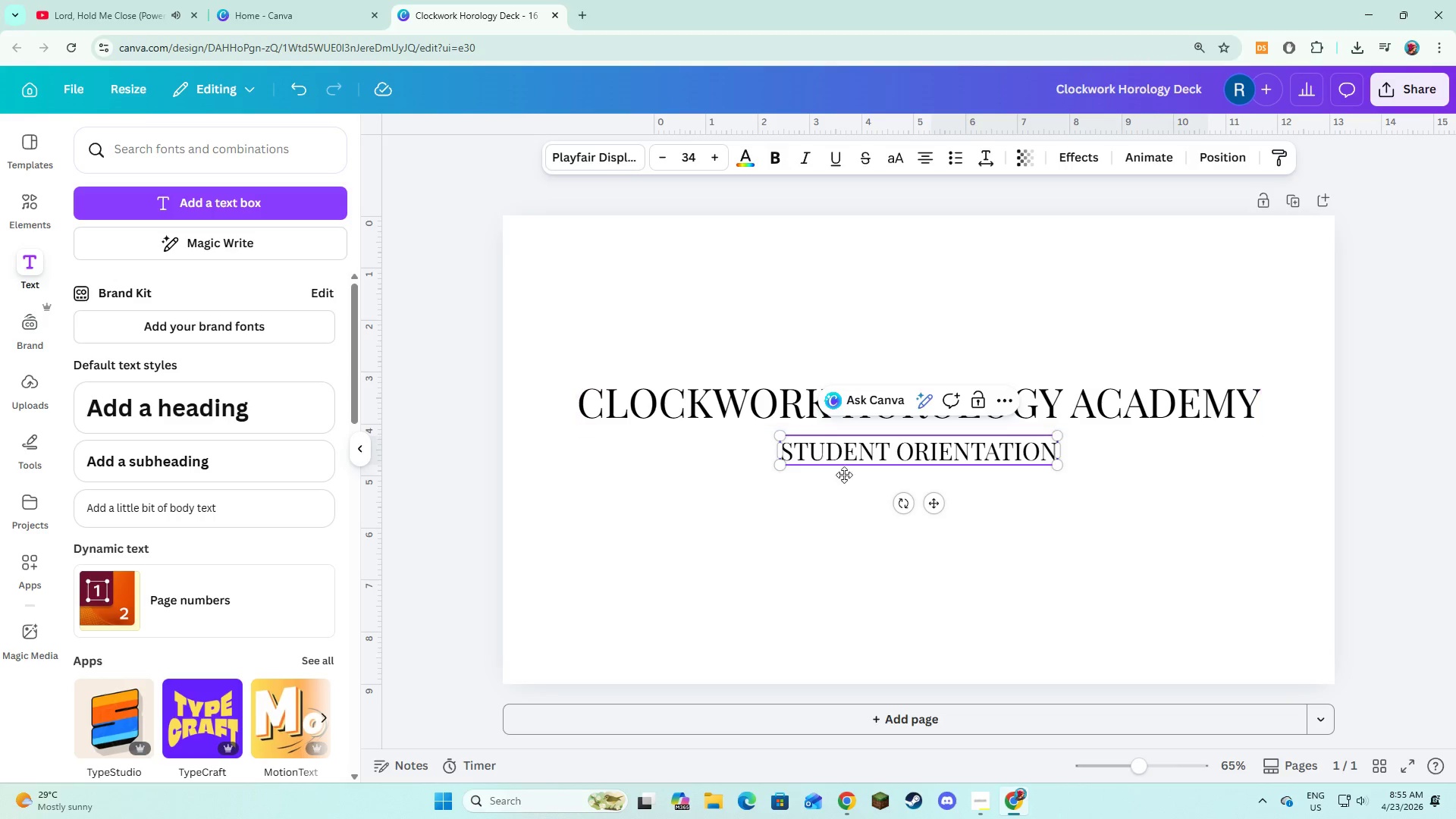 
left_click([802, 538])
 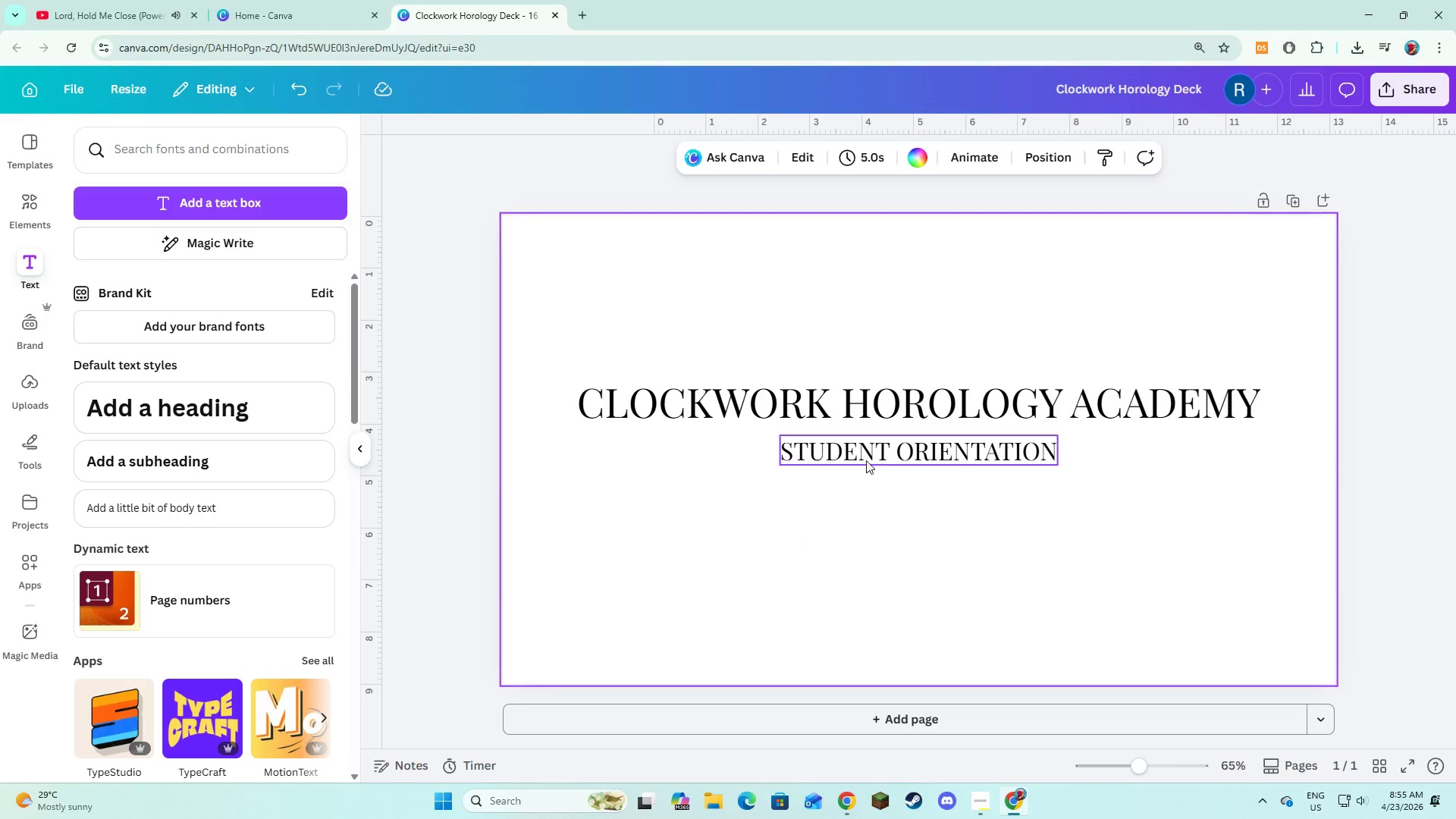 
left_click([868, 455])
 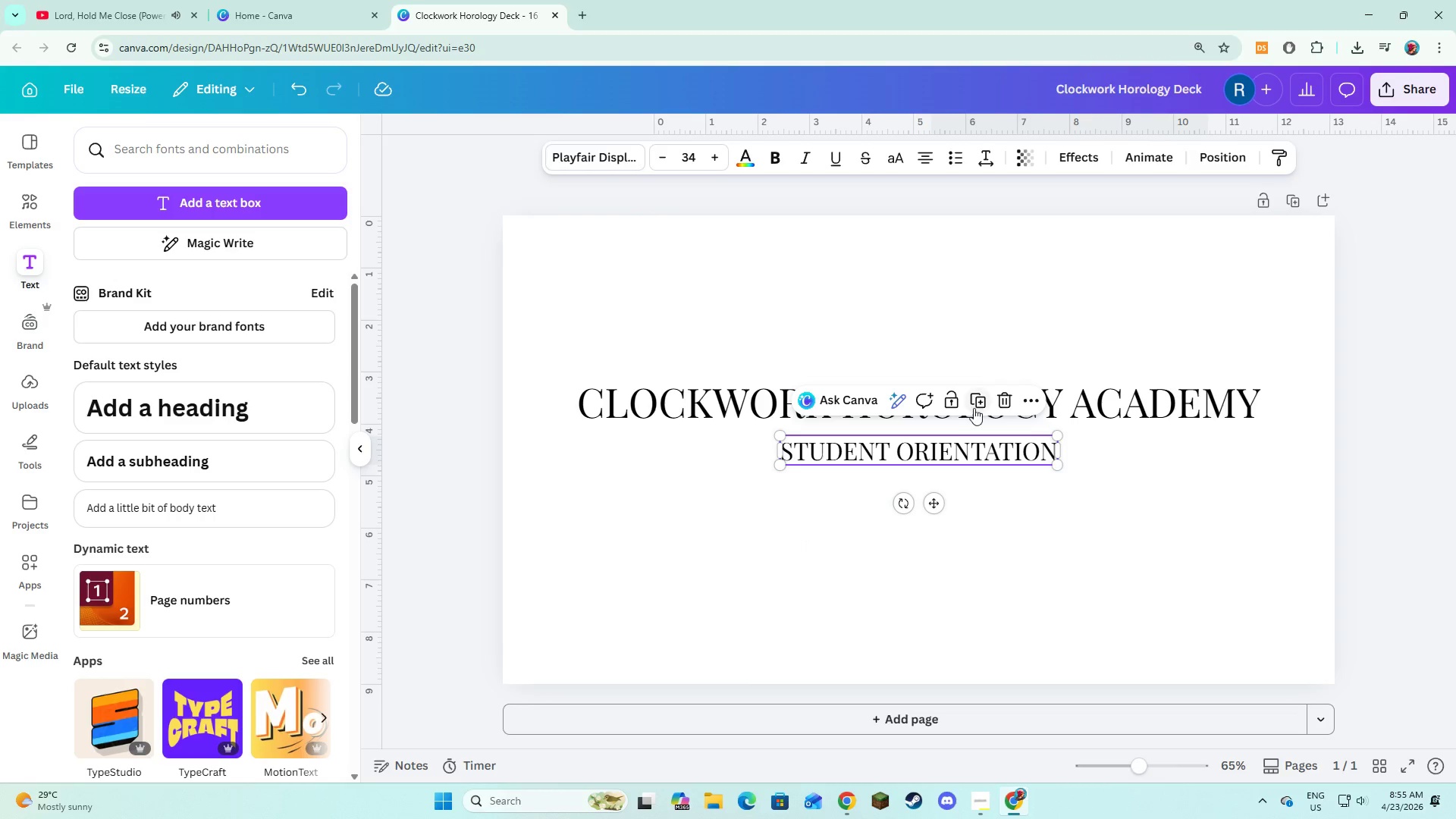 
left_click([974, 408])
 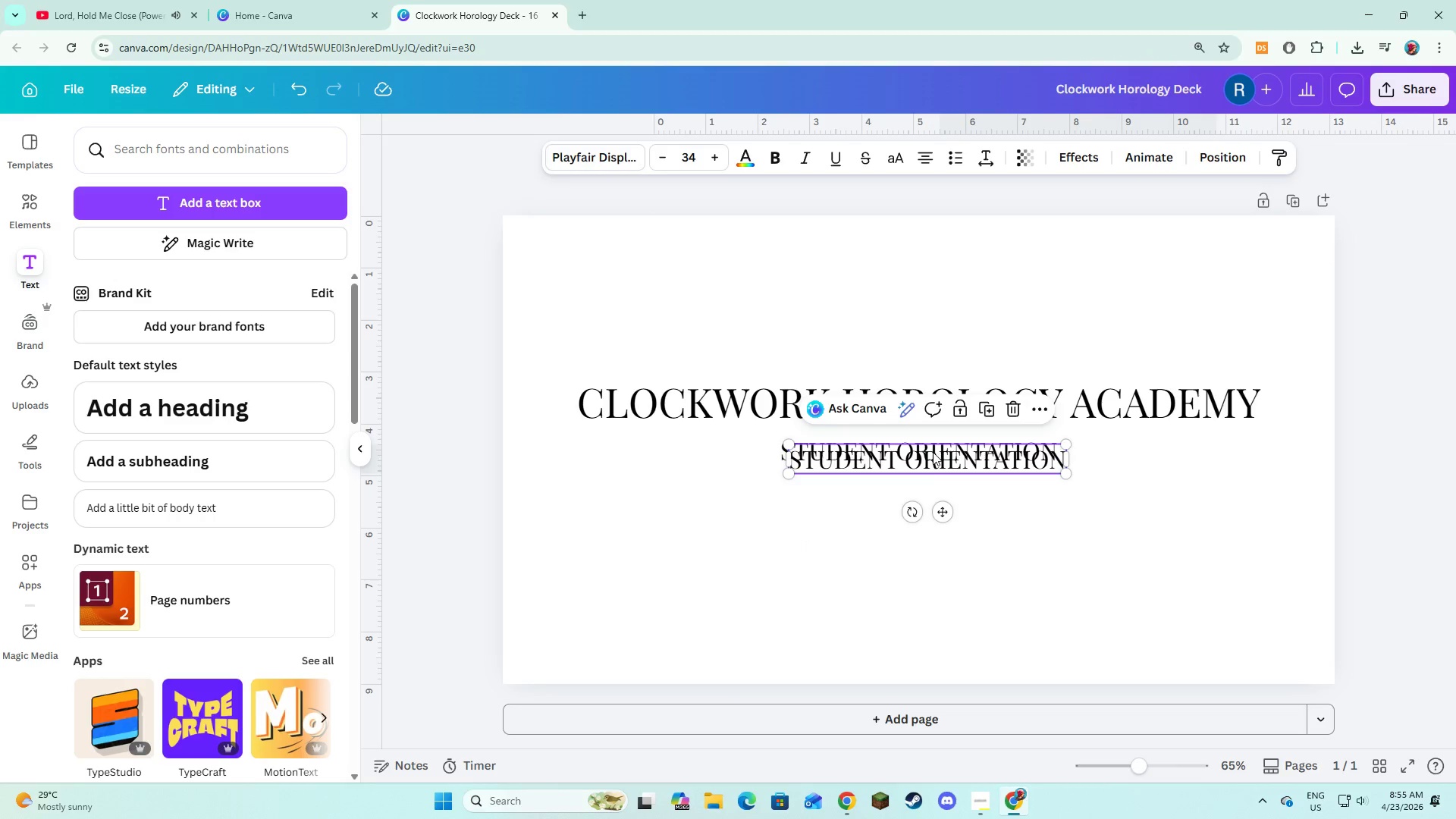 
left_click_drag(start_coordinate=[932, 464], to_coordinate=[924, 560])
 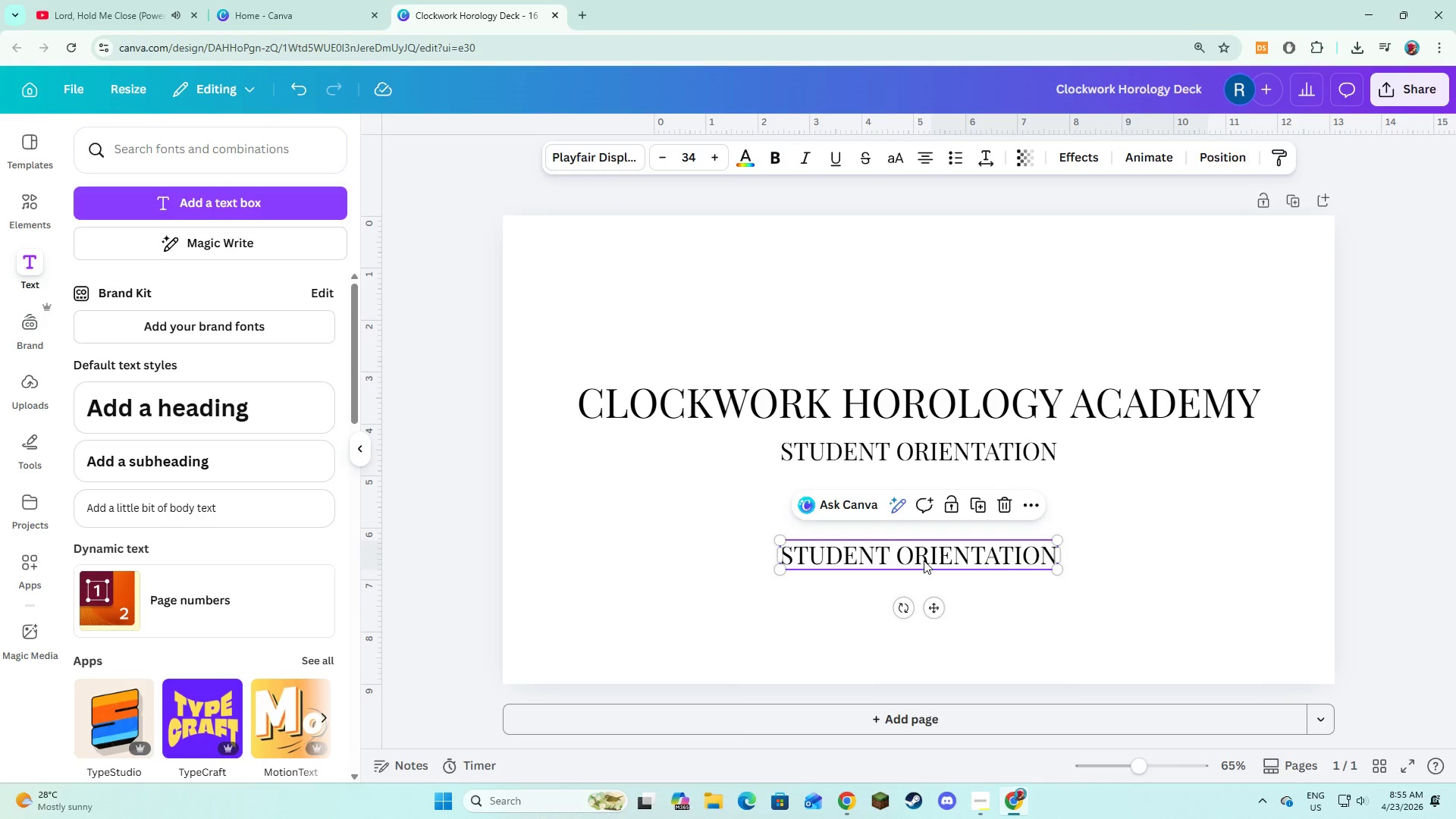 
left_click([924, 560])
 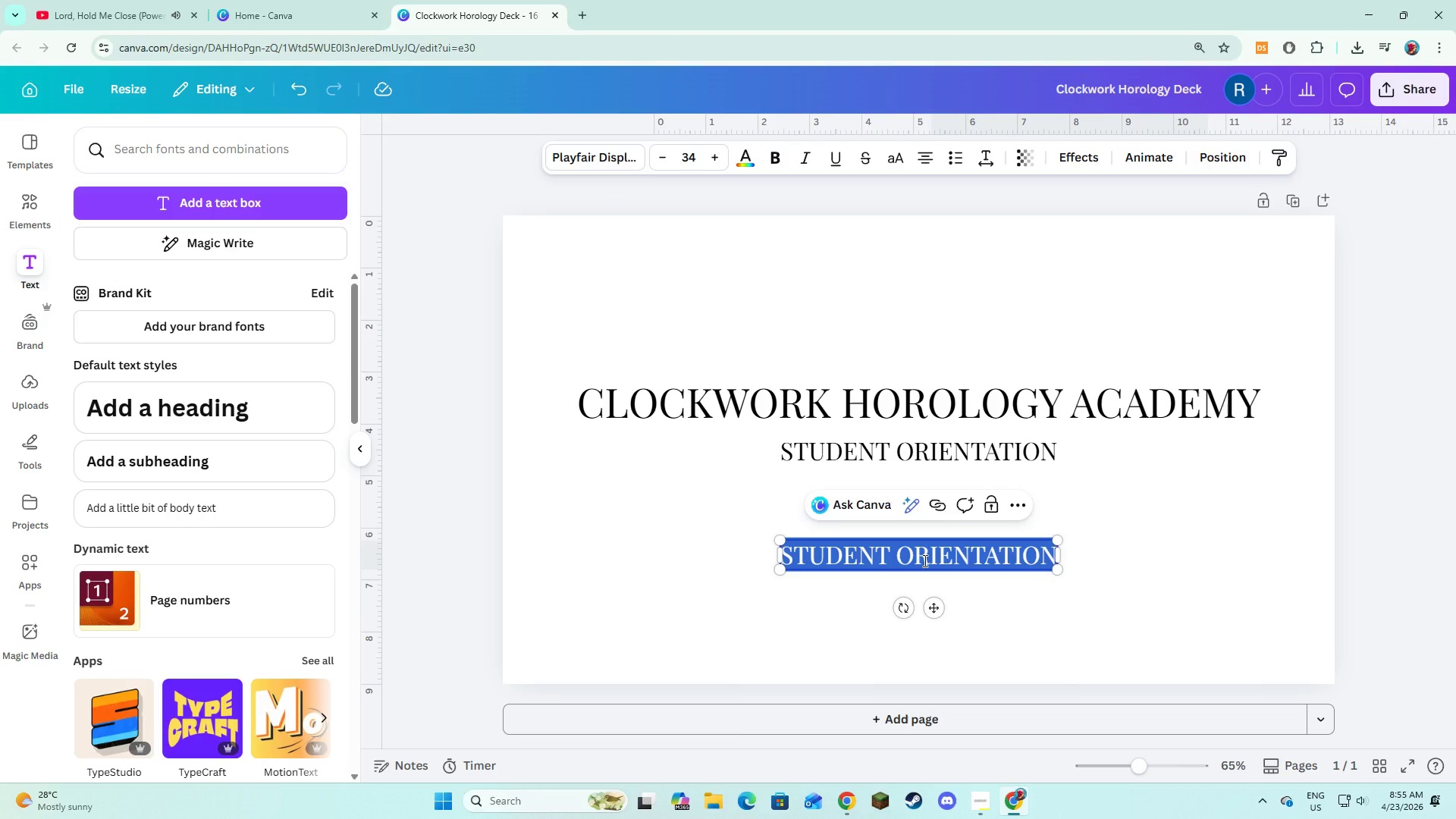 
type(M)
key(Backspace)
type(i)
key(Backspace)
type(mci)
key(Backspace)
key(Backspace)
type(icro-mechanics & restoration program)
 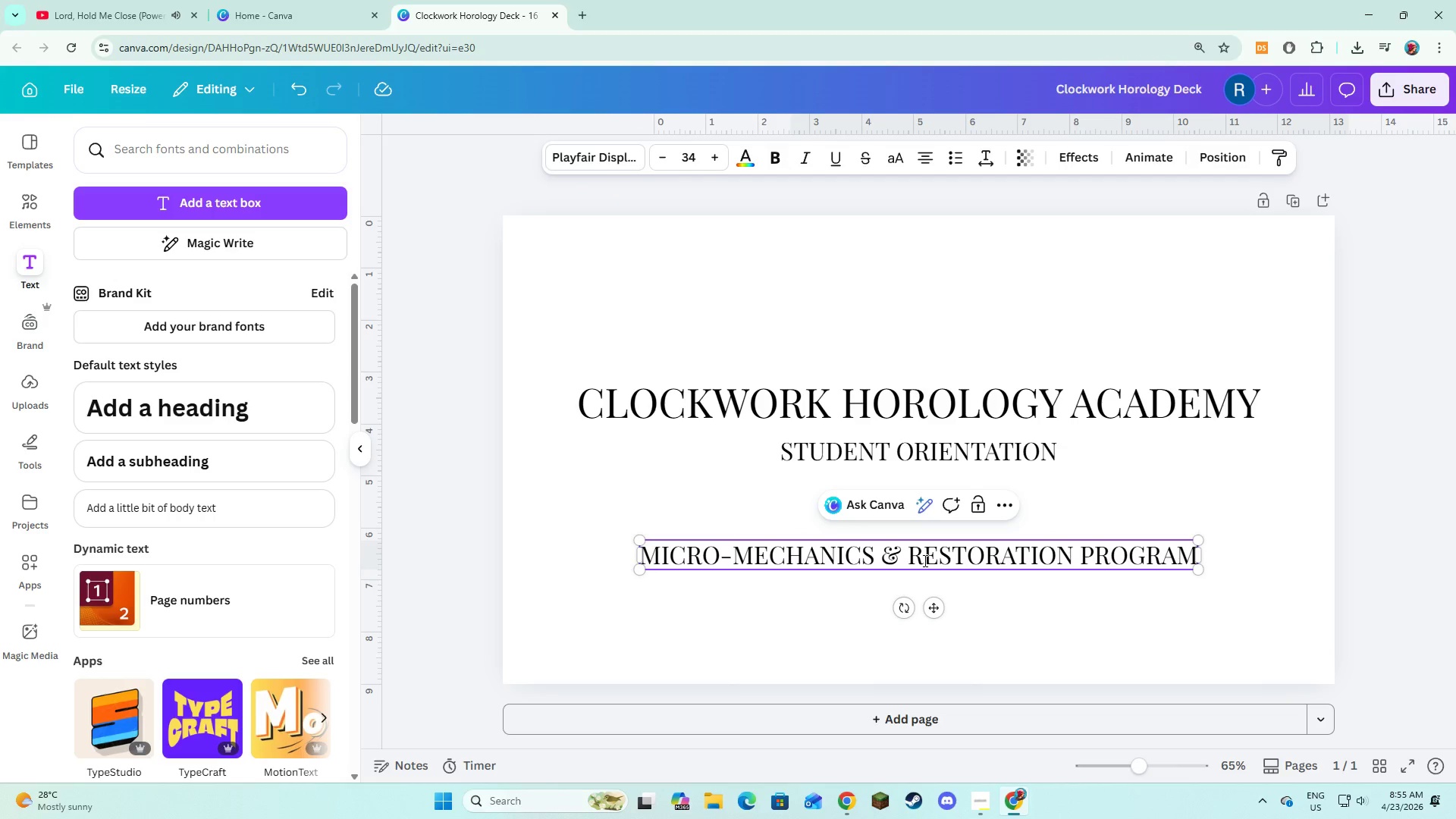 
left_click([858, 588])
 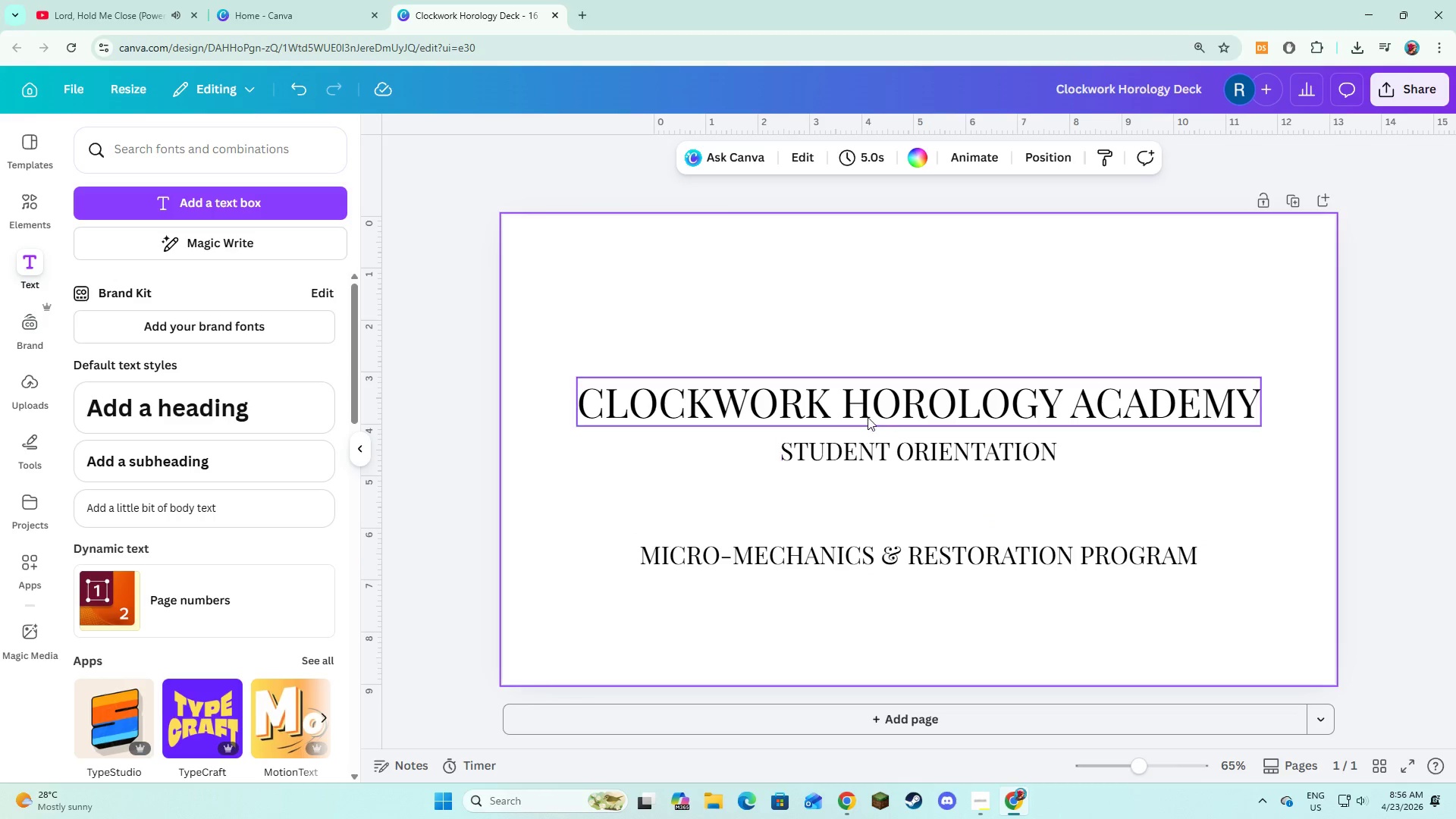 
left_click([868, 414])
 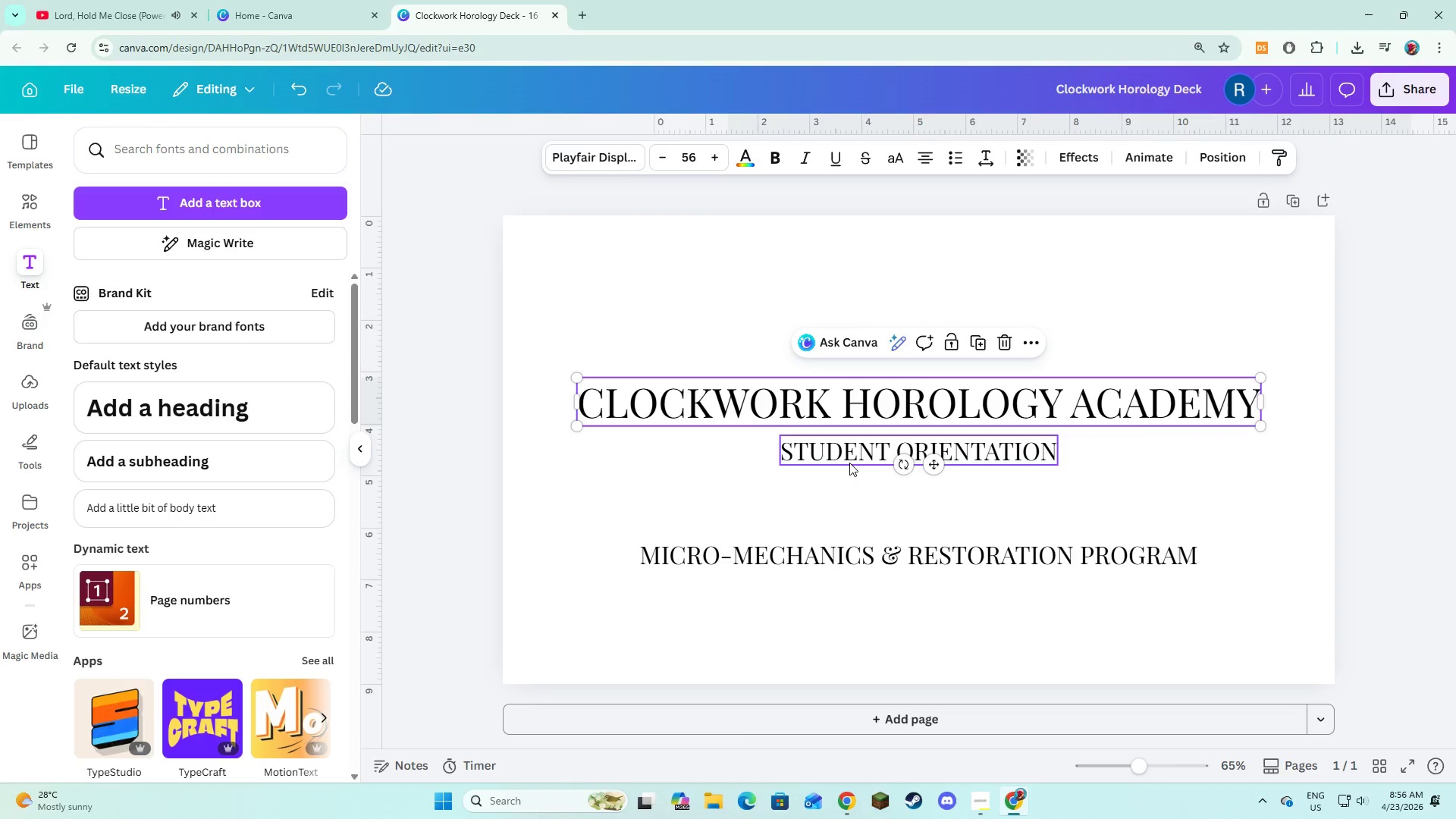 
left_click([849, 463])
 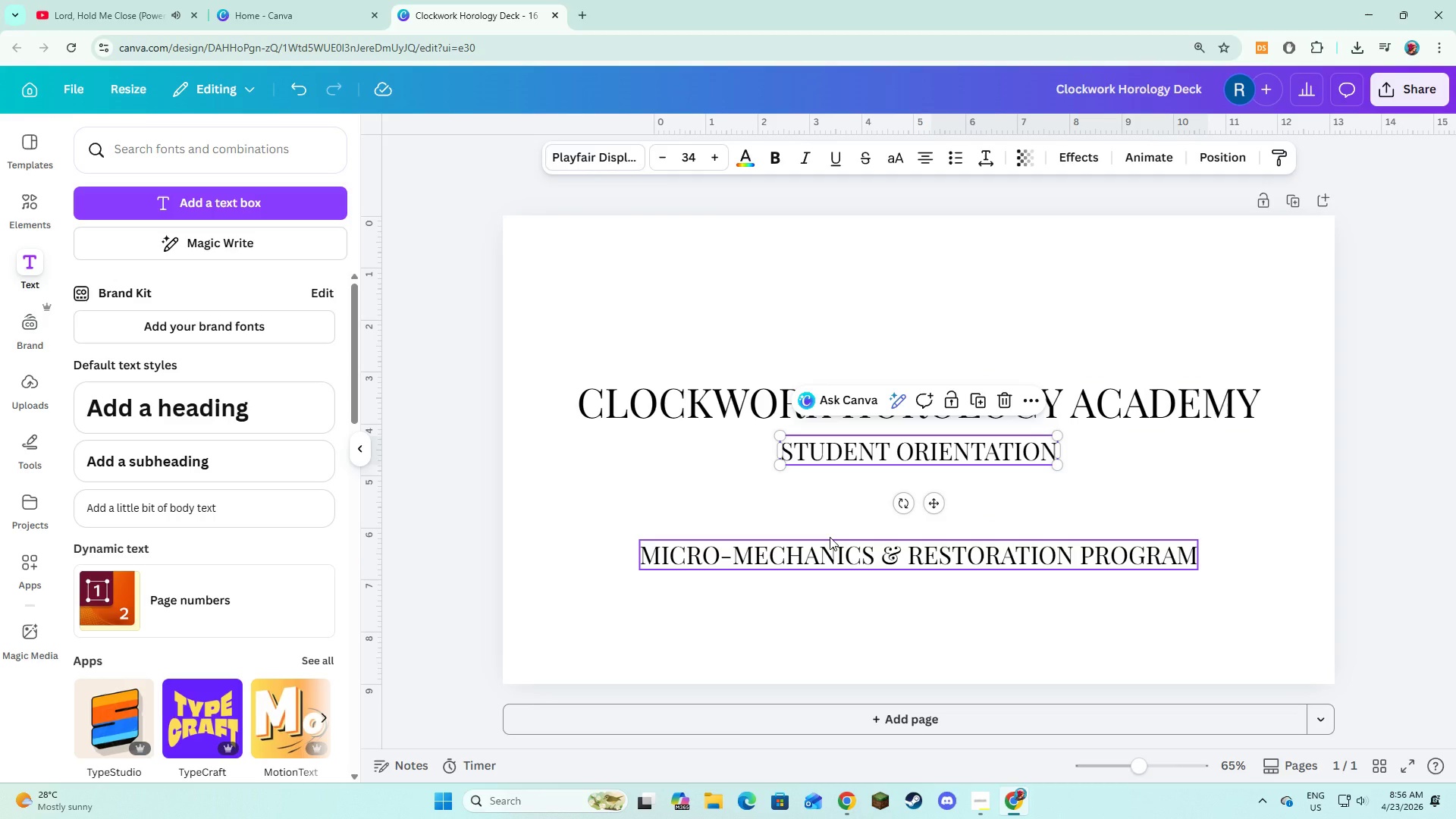 
wait(8.59)
 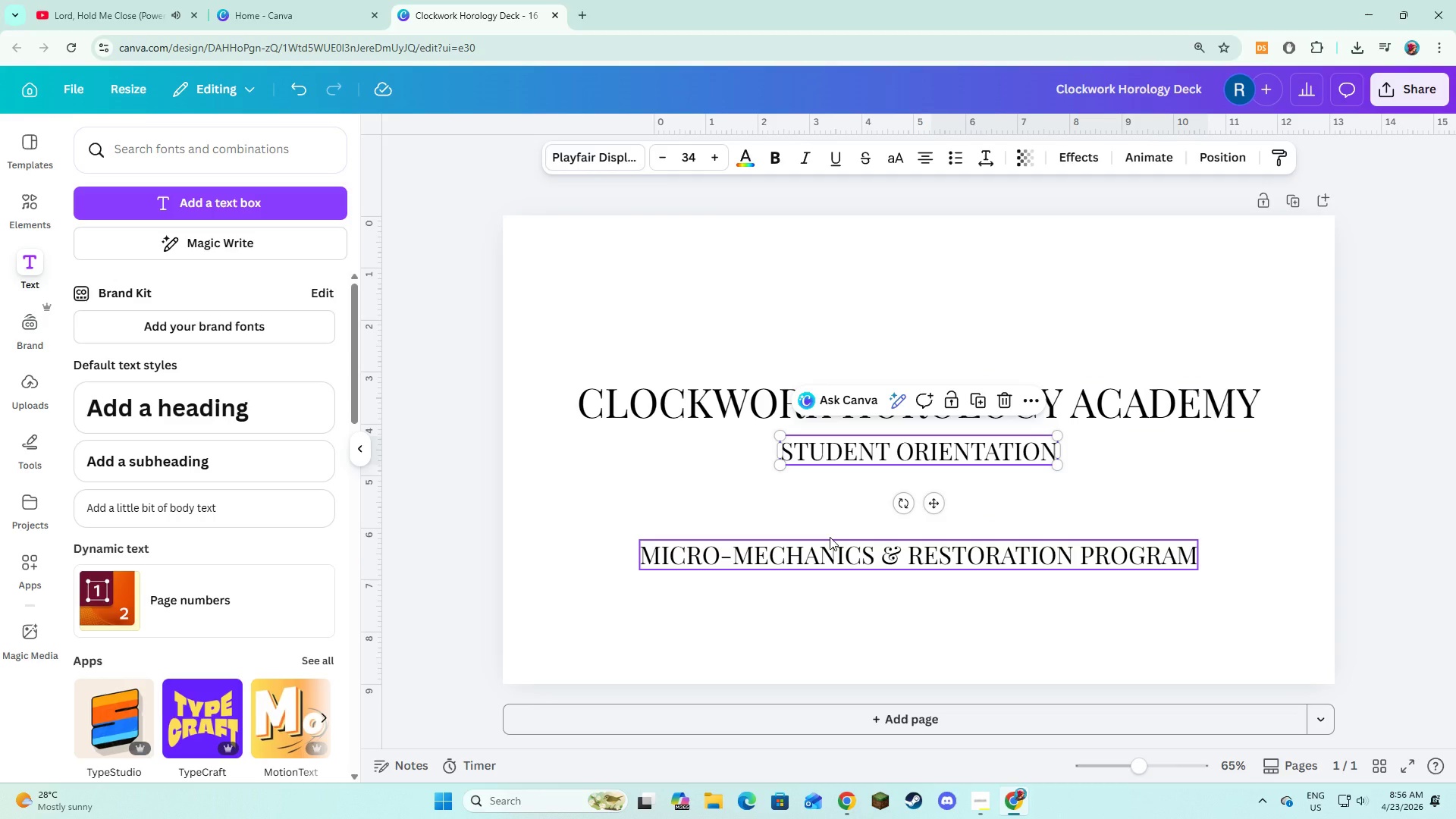 
key(Alt+AltLeft)
 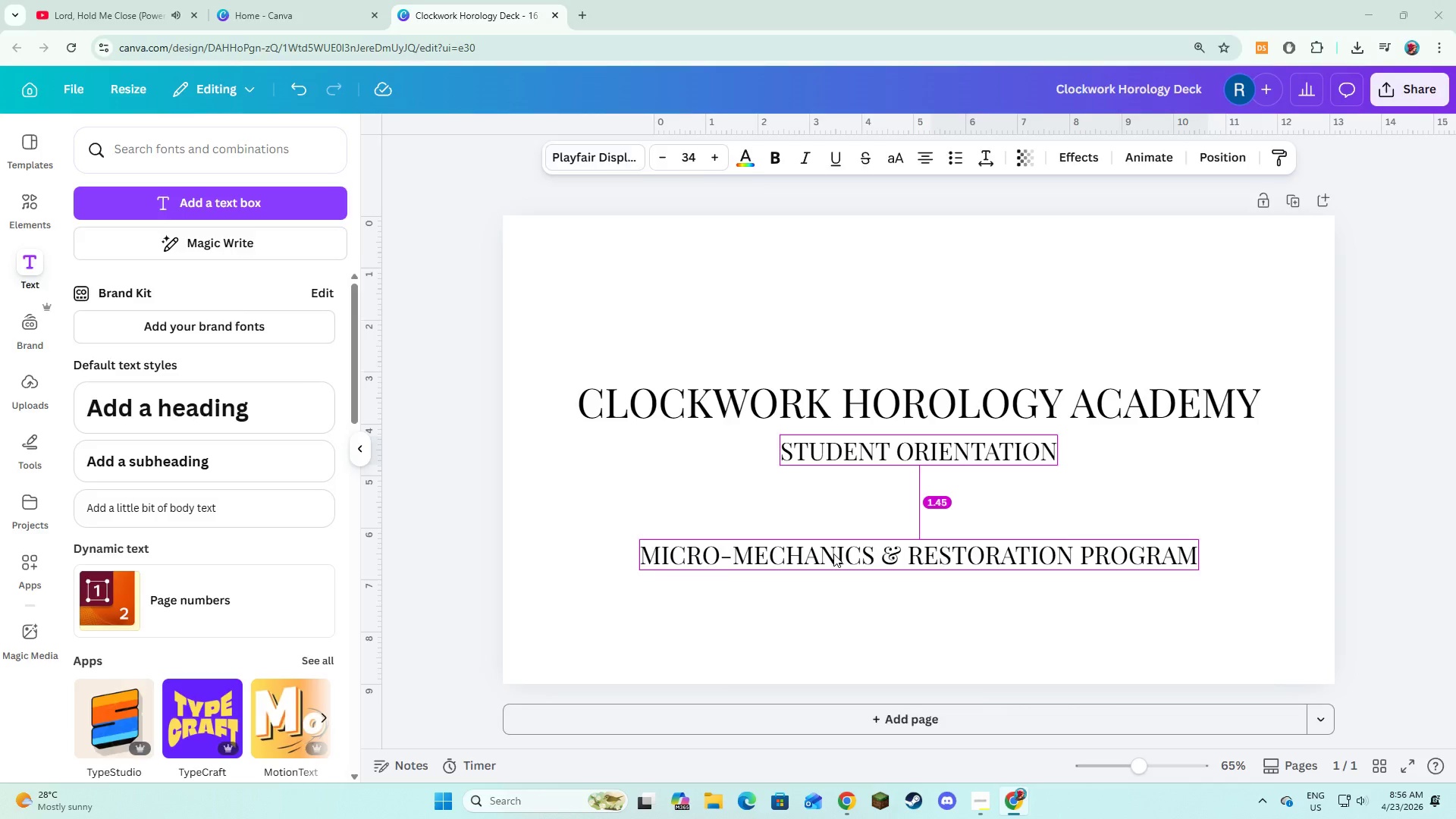 
key(Alt+Tab)